 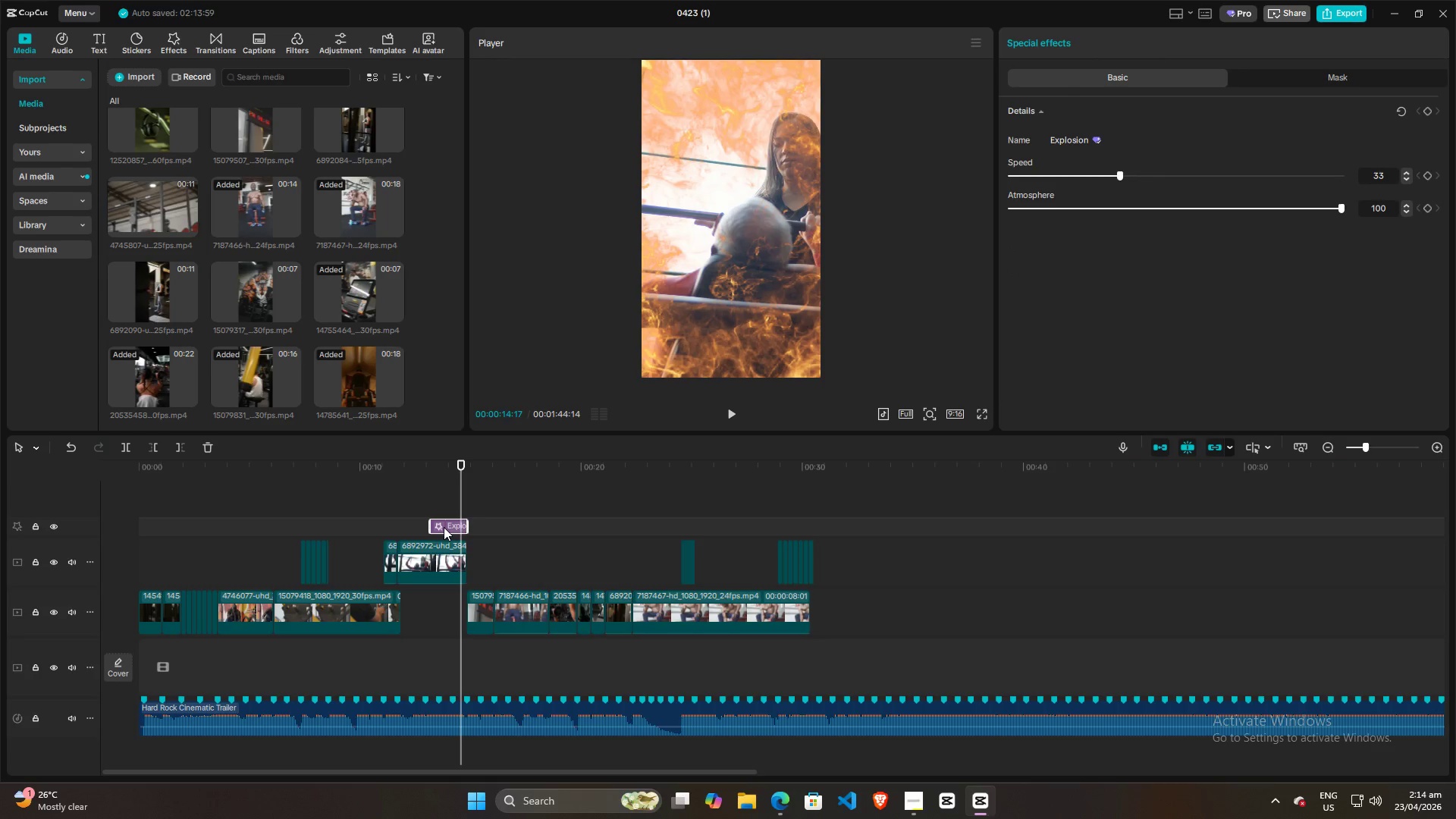 
key(Backspace)
 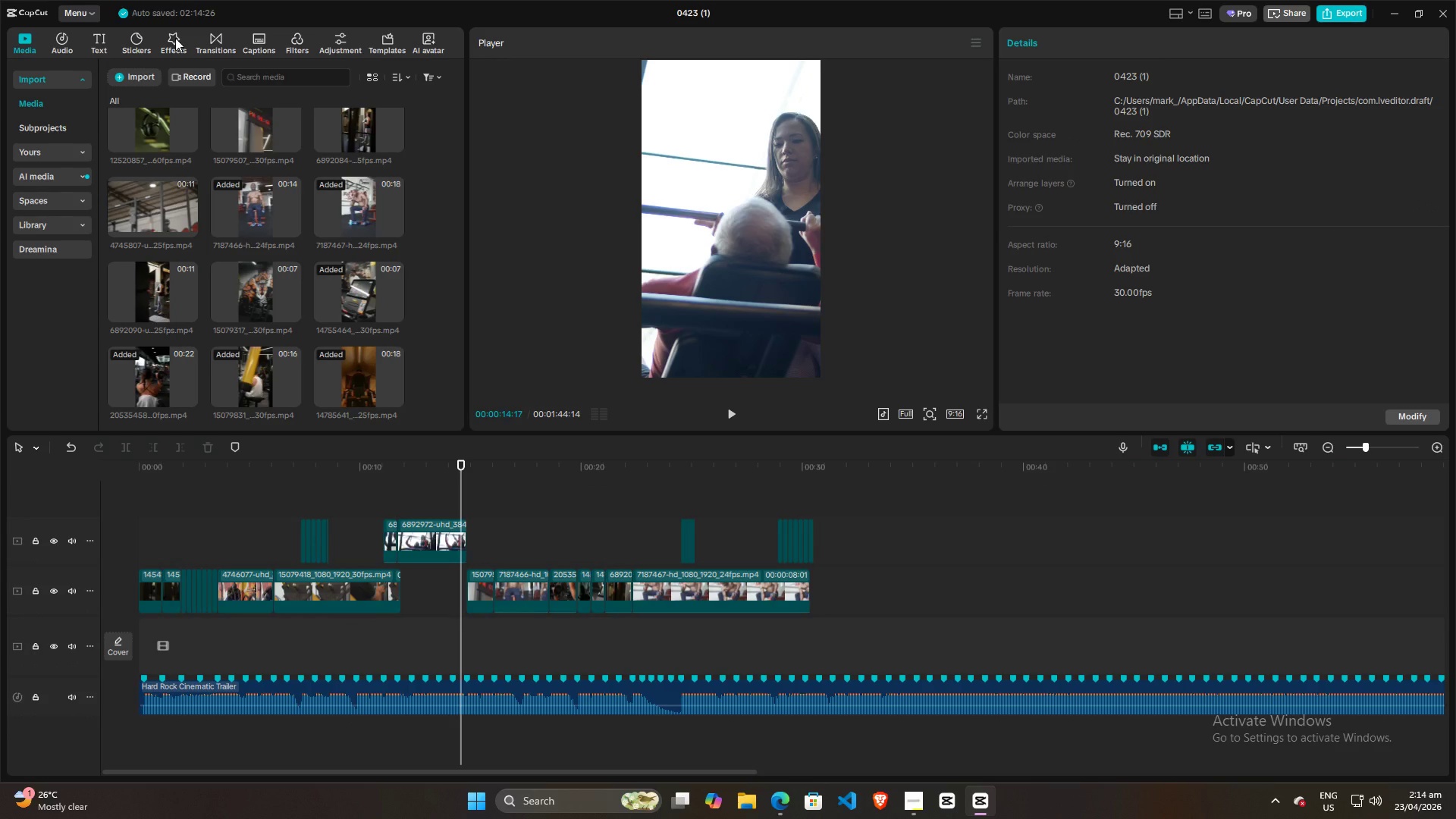 
left_click([175, 38])
 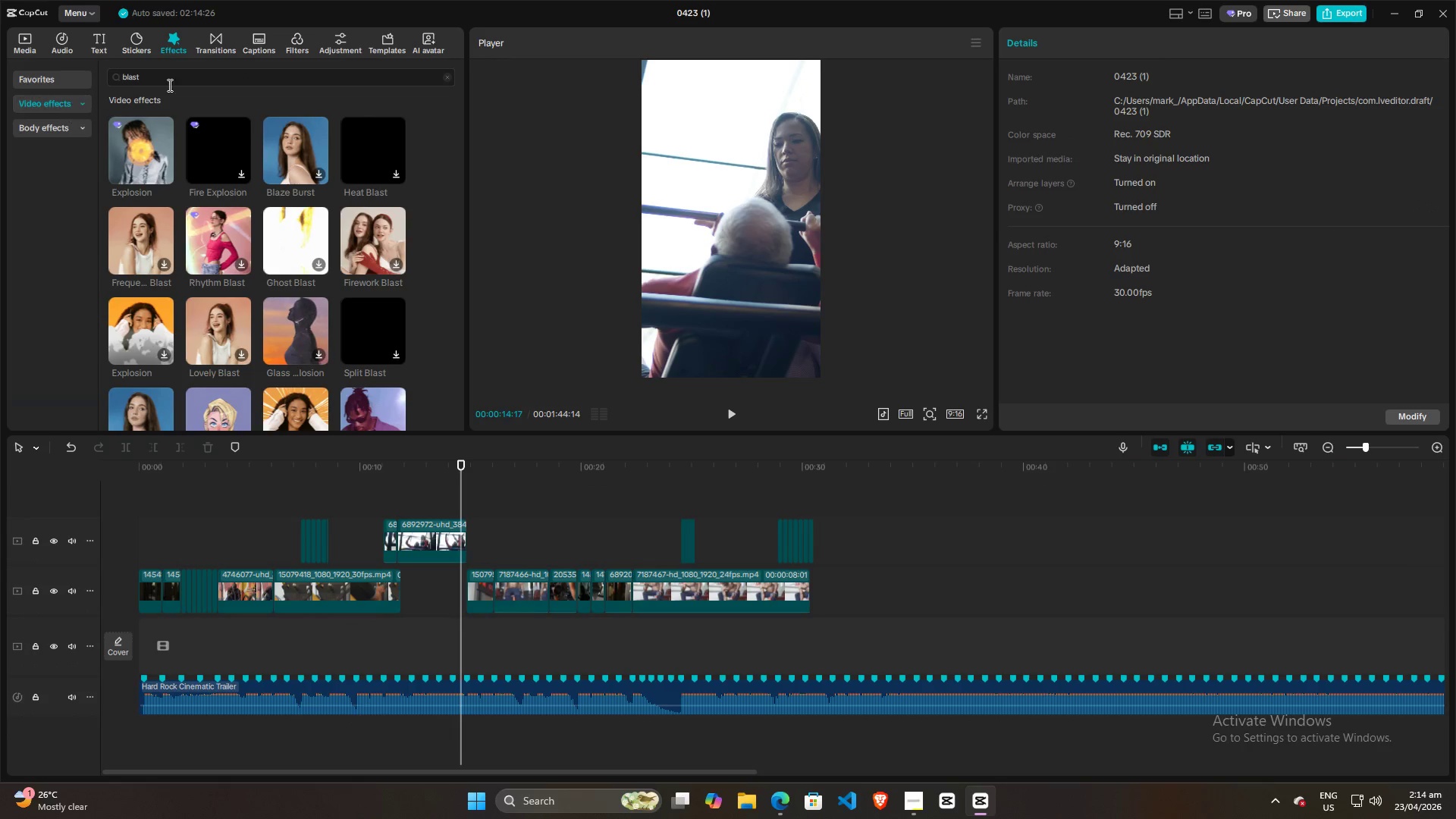 
left_click_drag(start_coordinate=[184, 79], to_coordinate=[38, 79])
 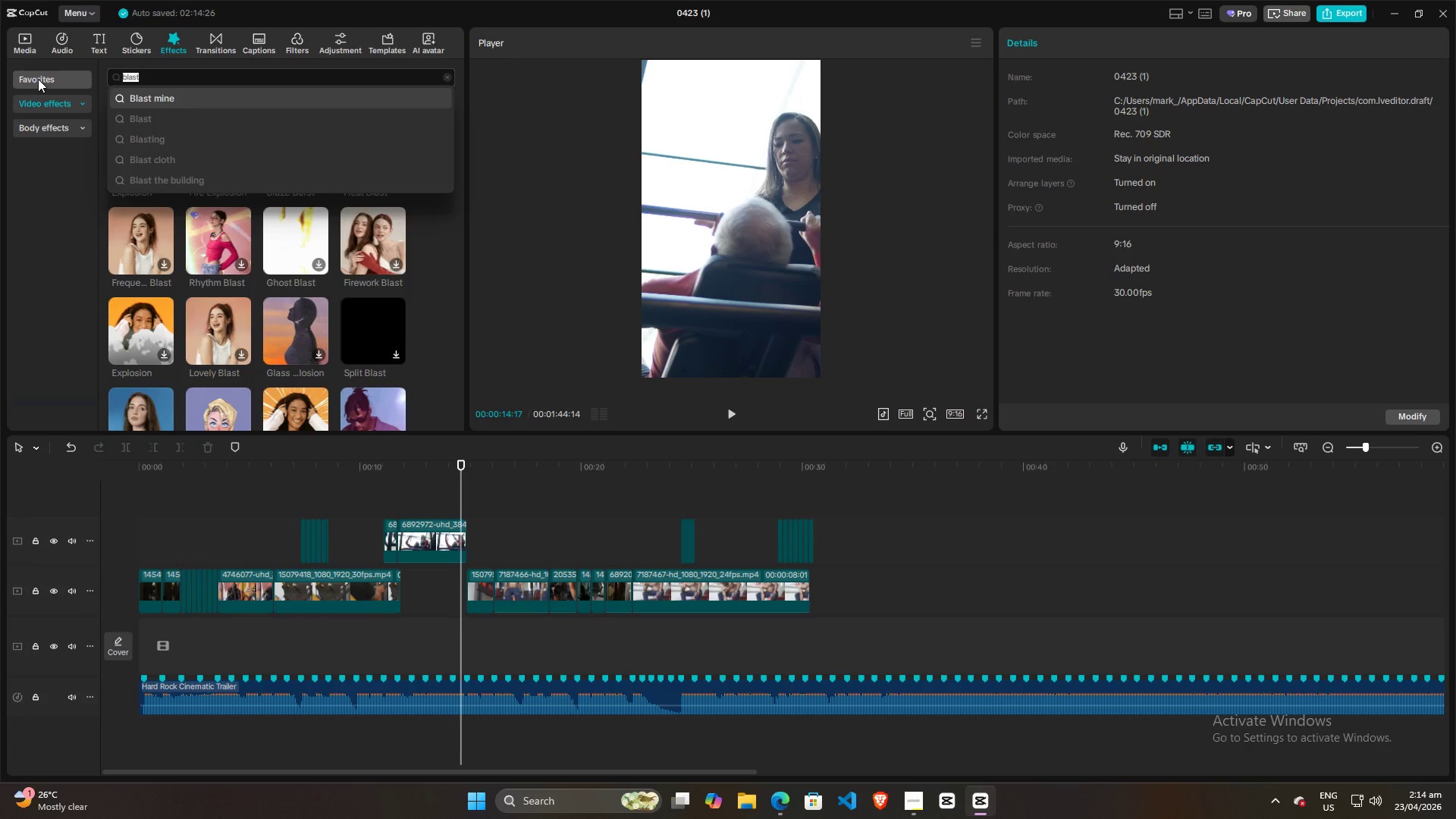 
type(shake)
 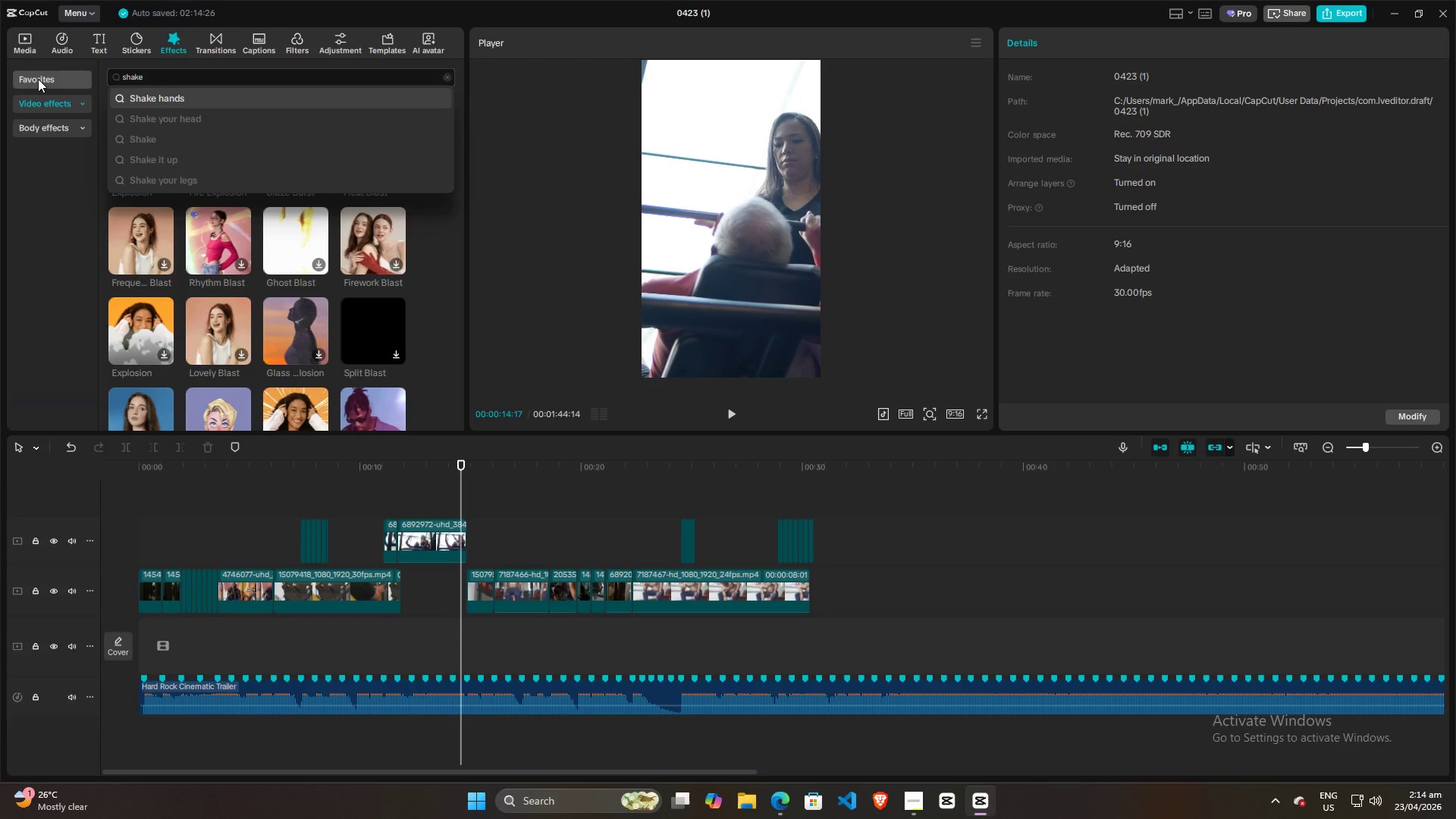 
key(Enter)
 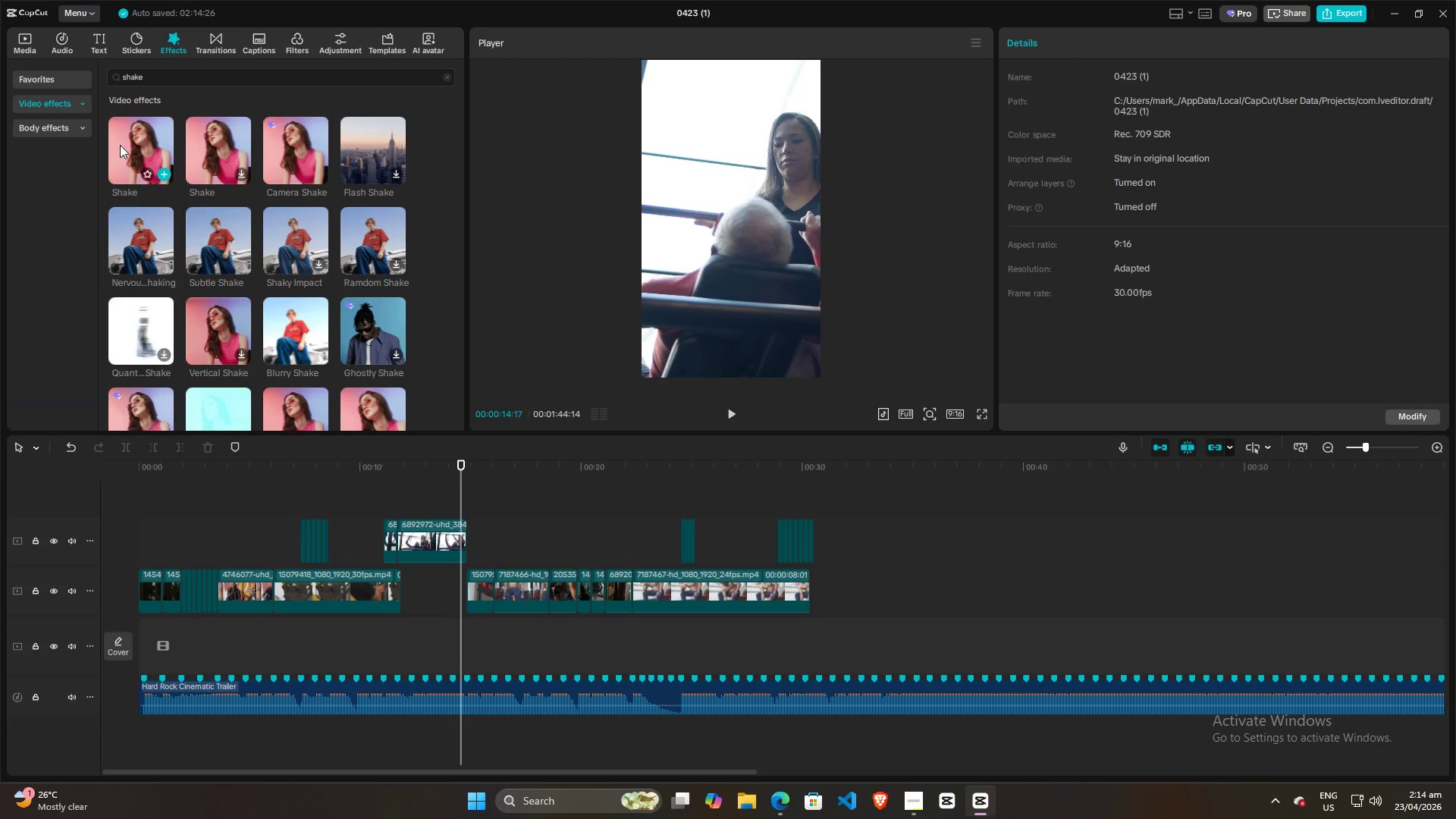 
hold_key(key=ControlLeft, duration=0.47)
 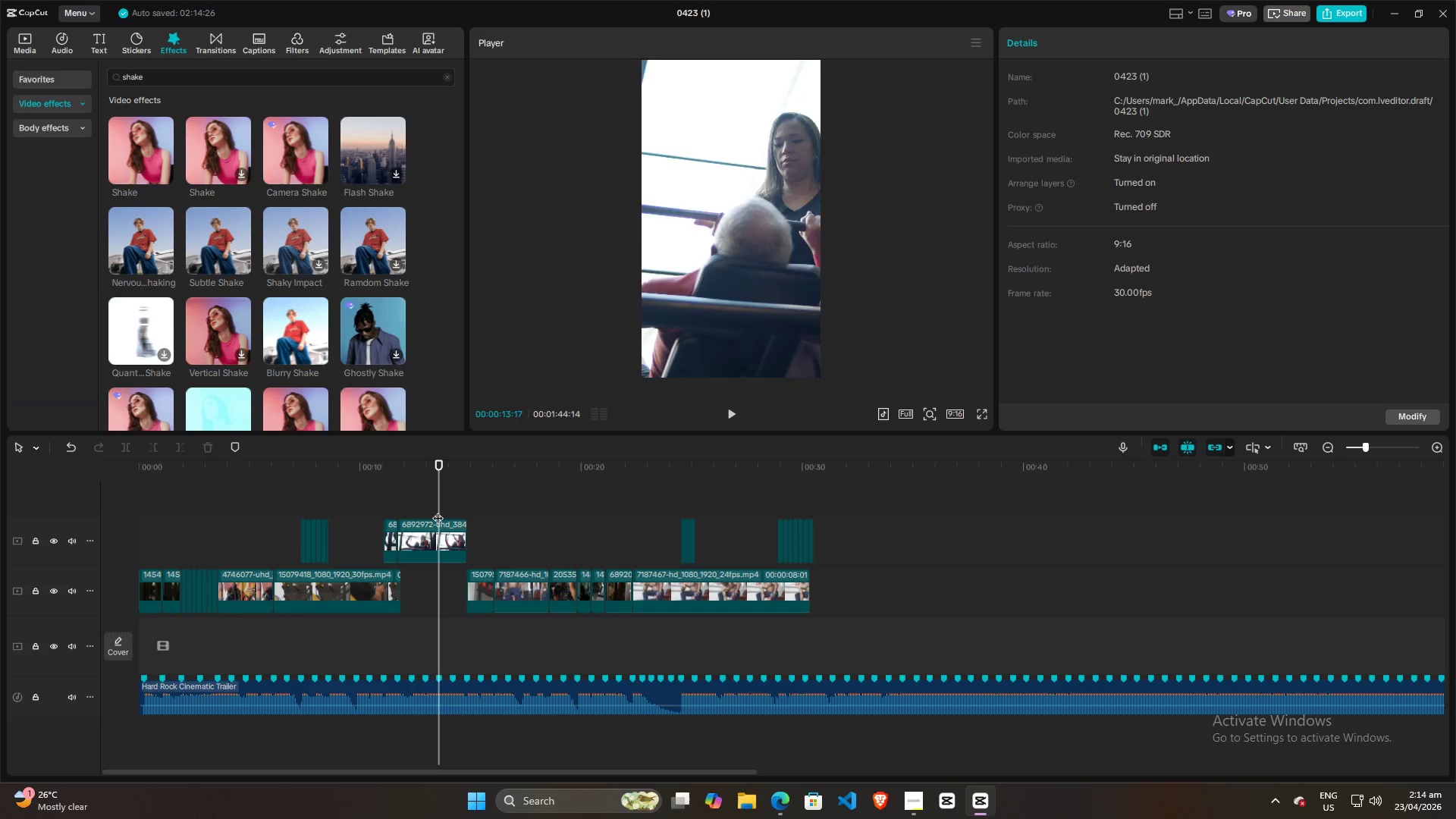 
left_click([438, 510])
 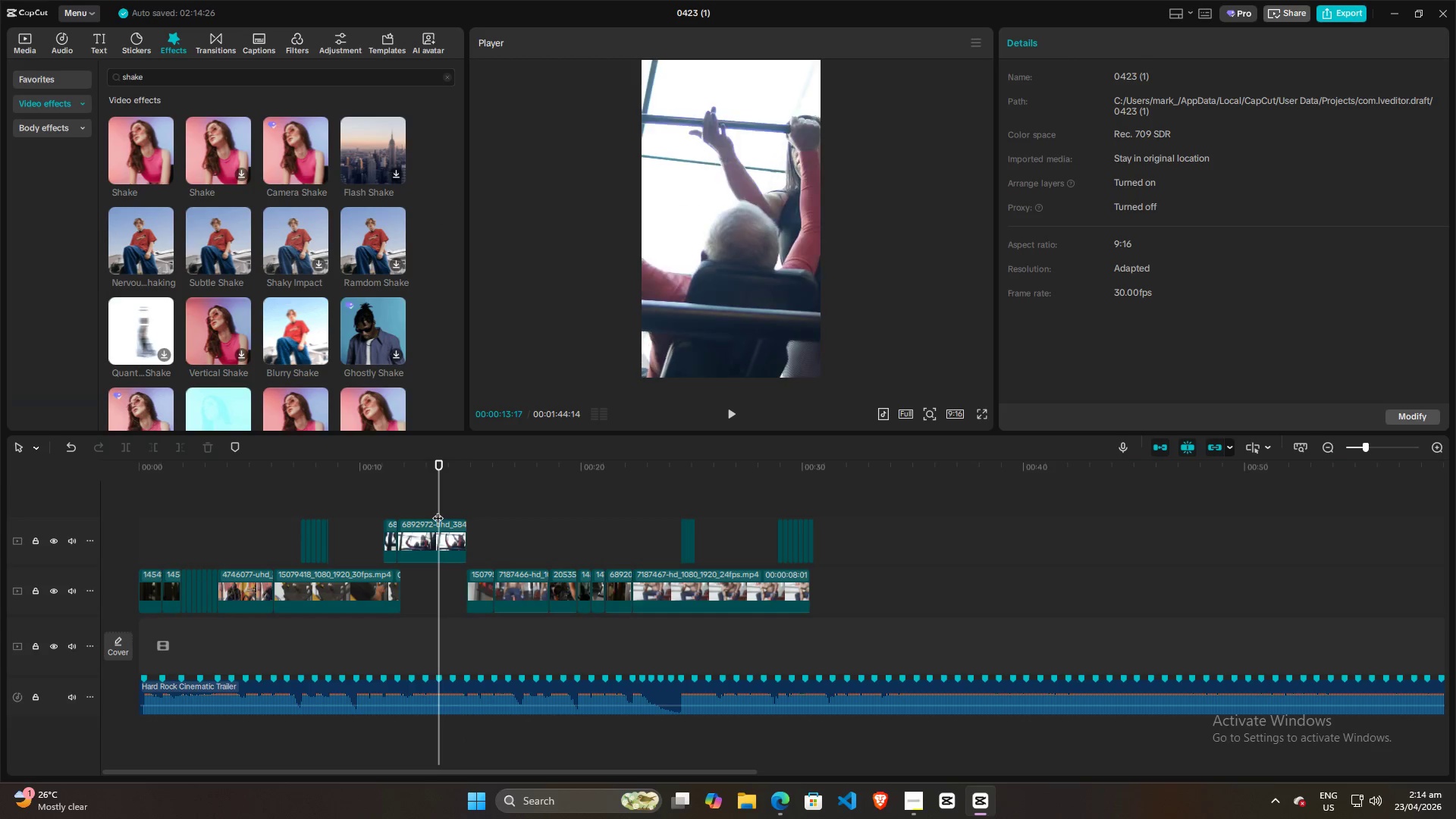 
scroll: coordinate [454, 510], scroll_direction: up, amount: 6.0
 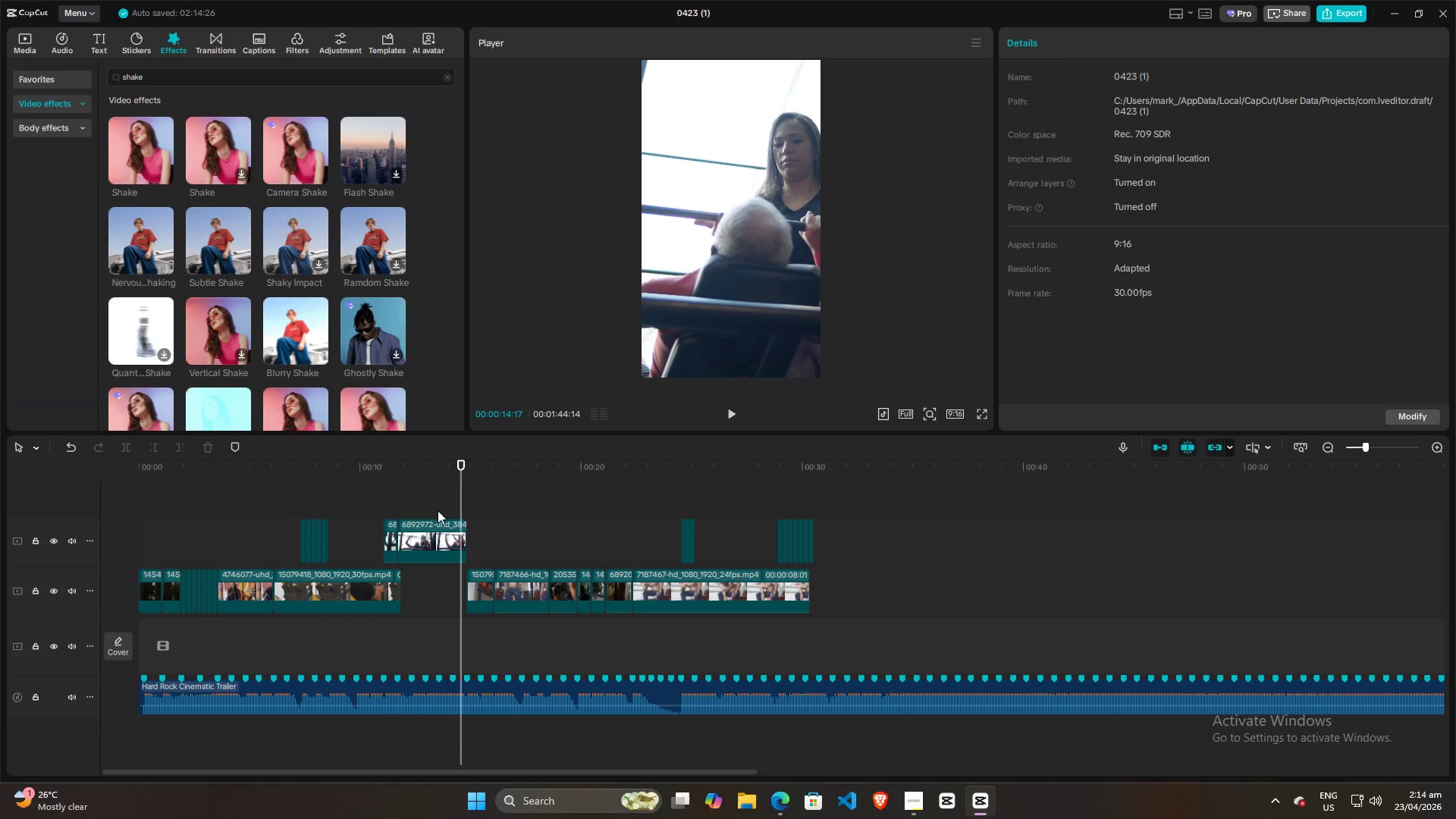 
key(Space)
 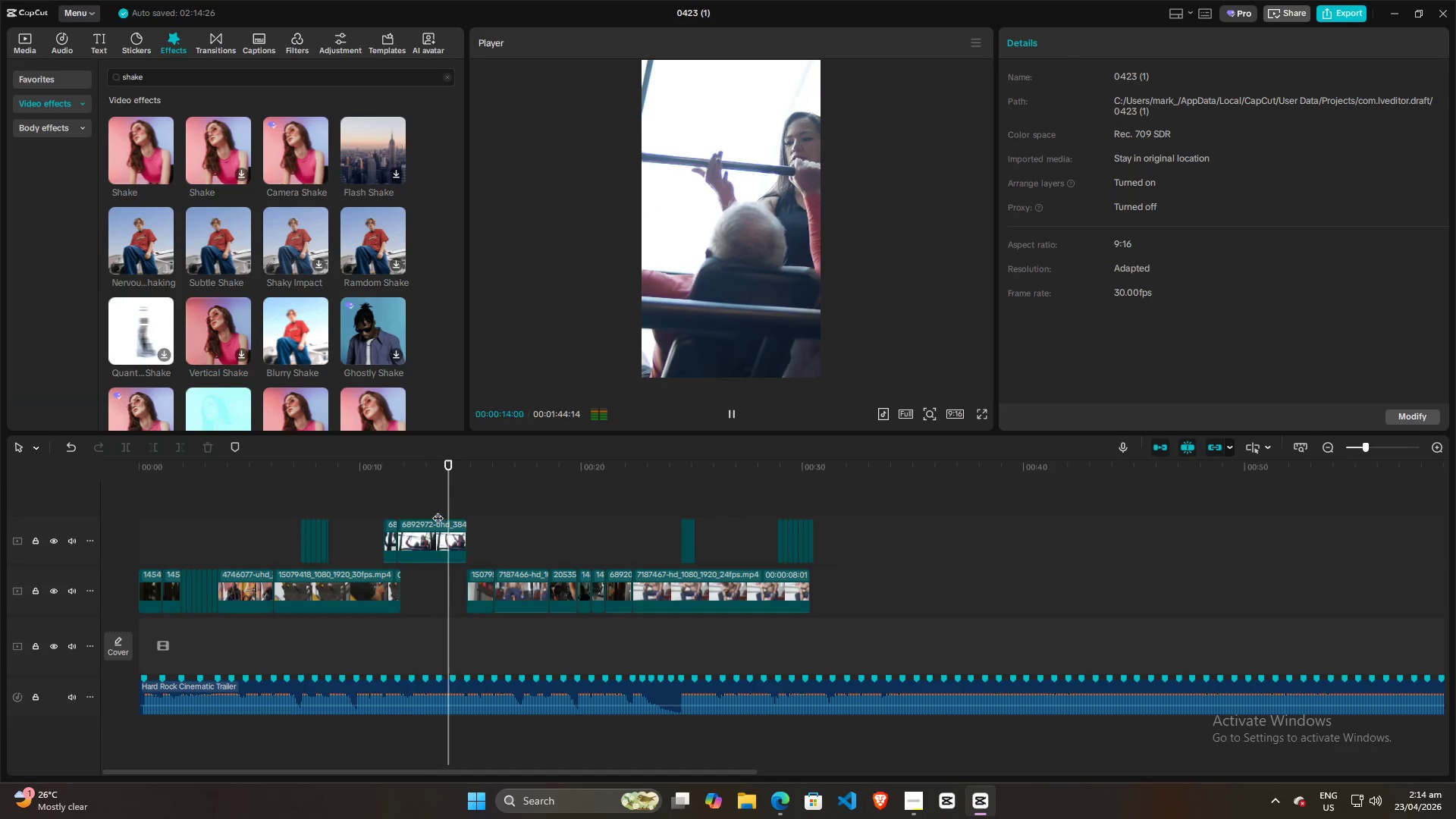 
key(Space)
 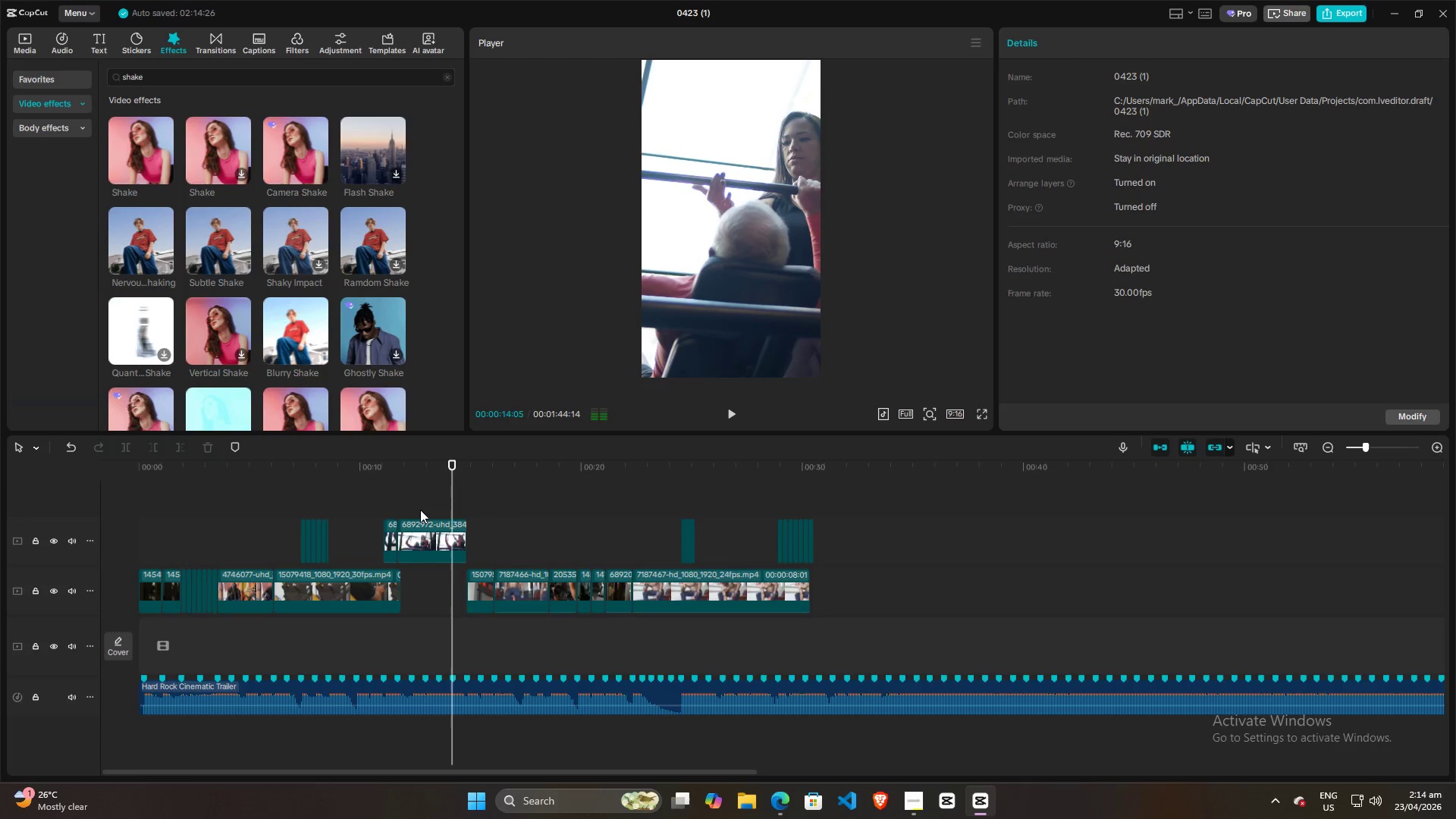 
hold_key(key=ControlLeft, duration=0.66)
 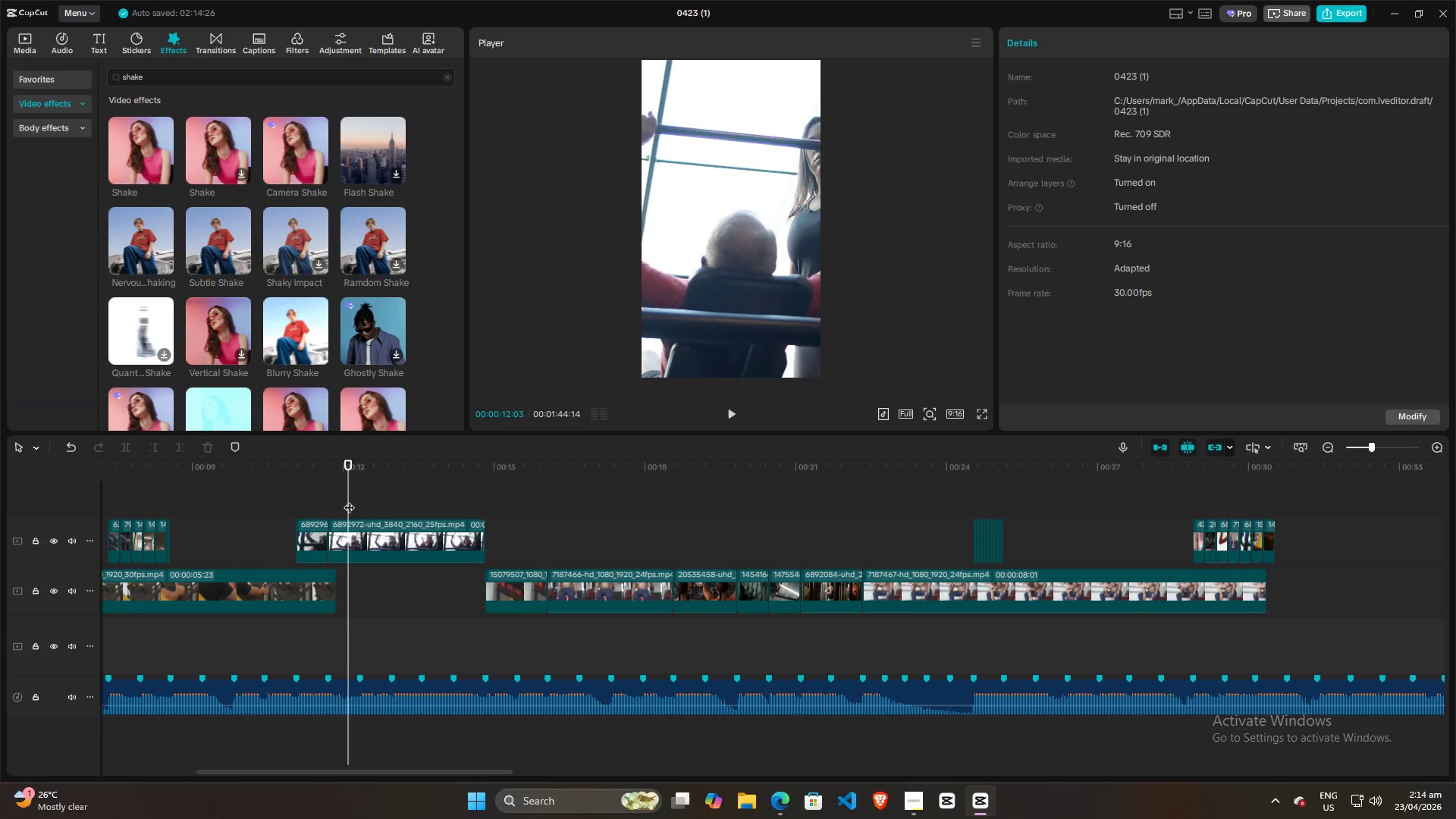 
left_click([349, 500])
 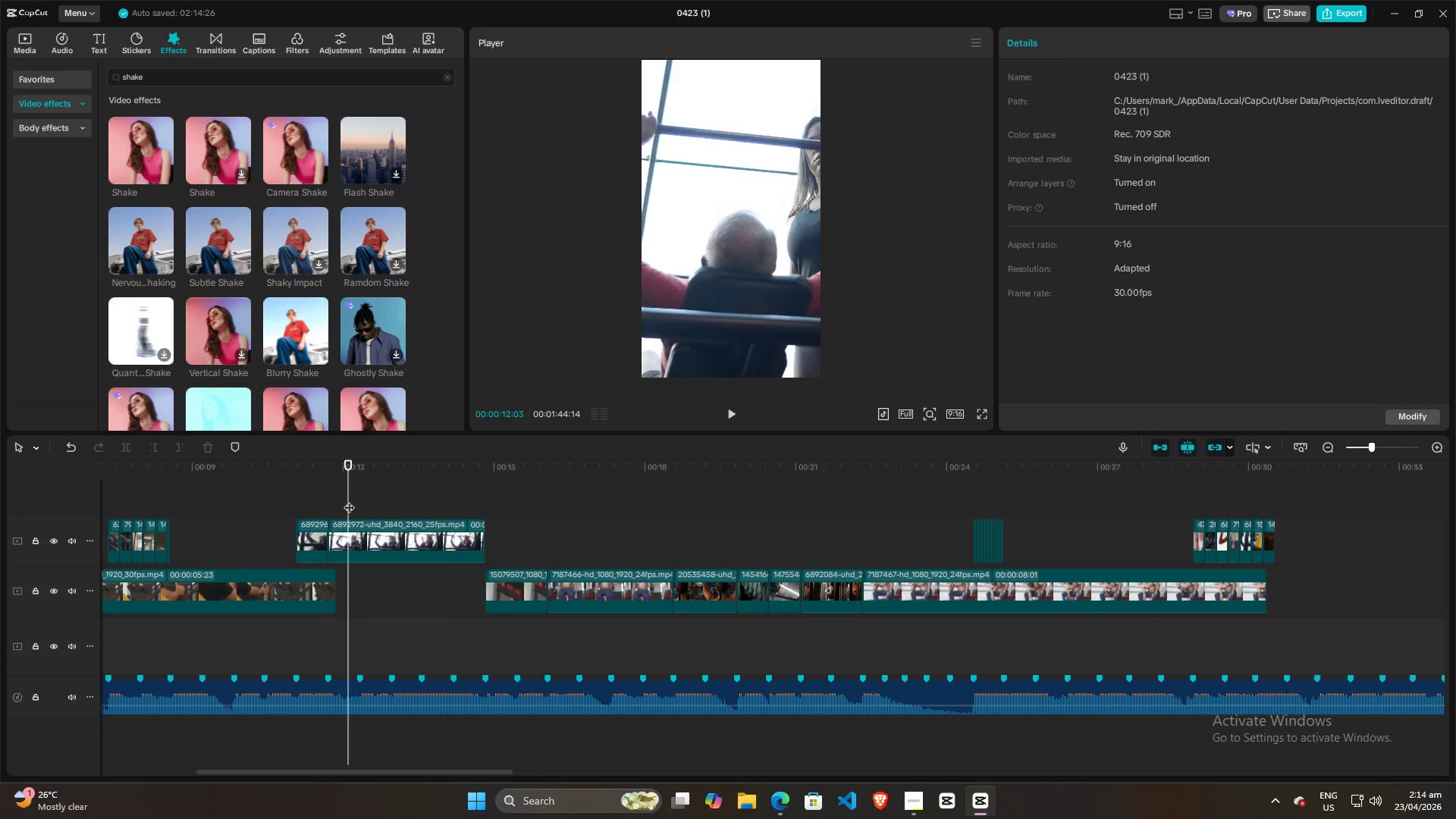 
scroll: coordinate [427, 510], scroll_direction: up, amount: 10.0
 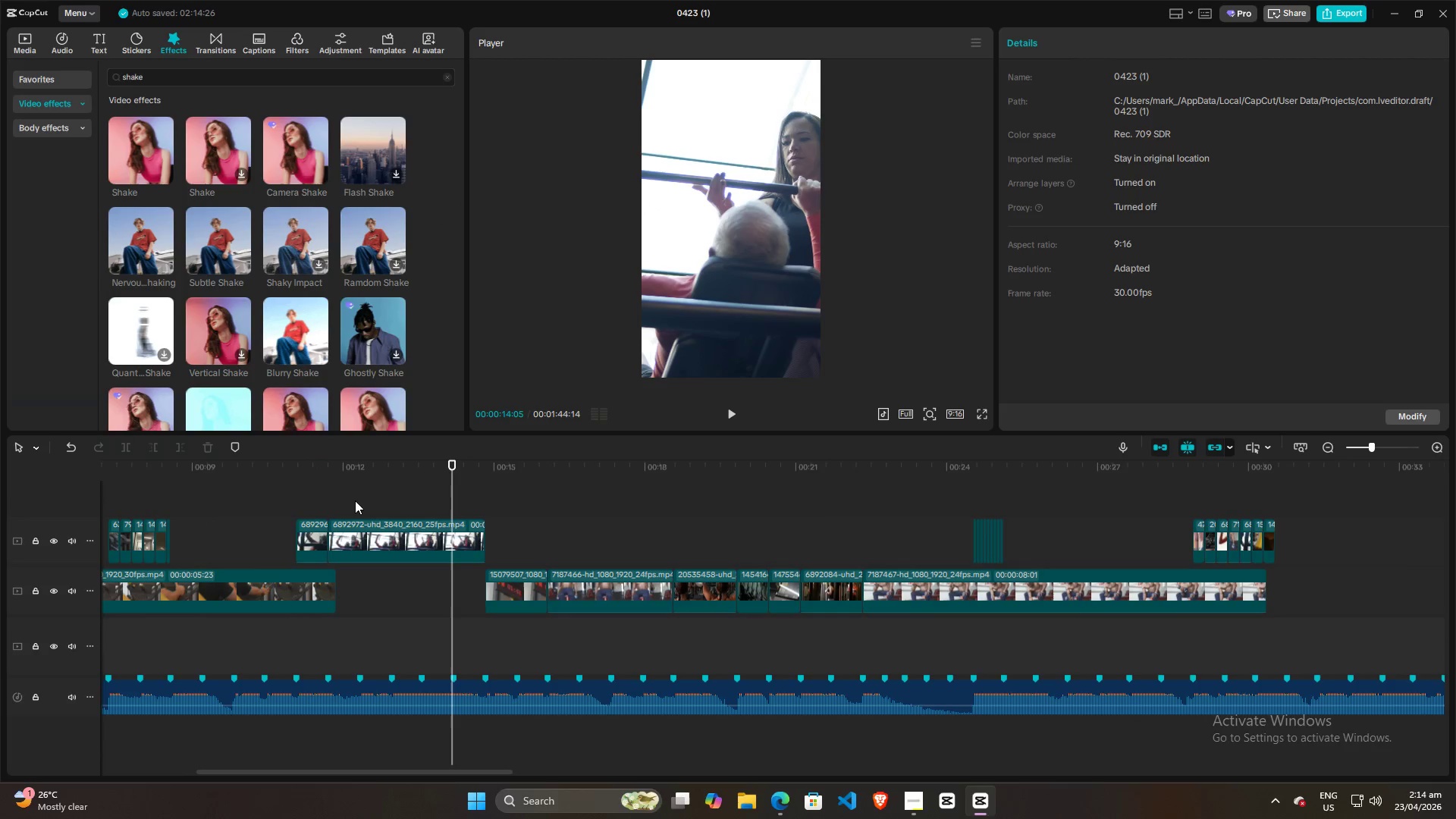 
key(Space)
 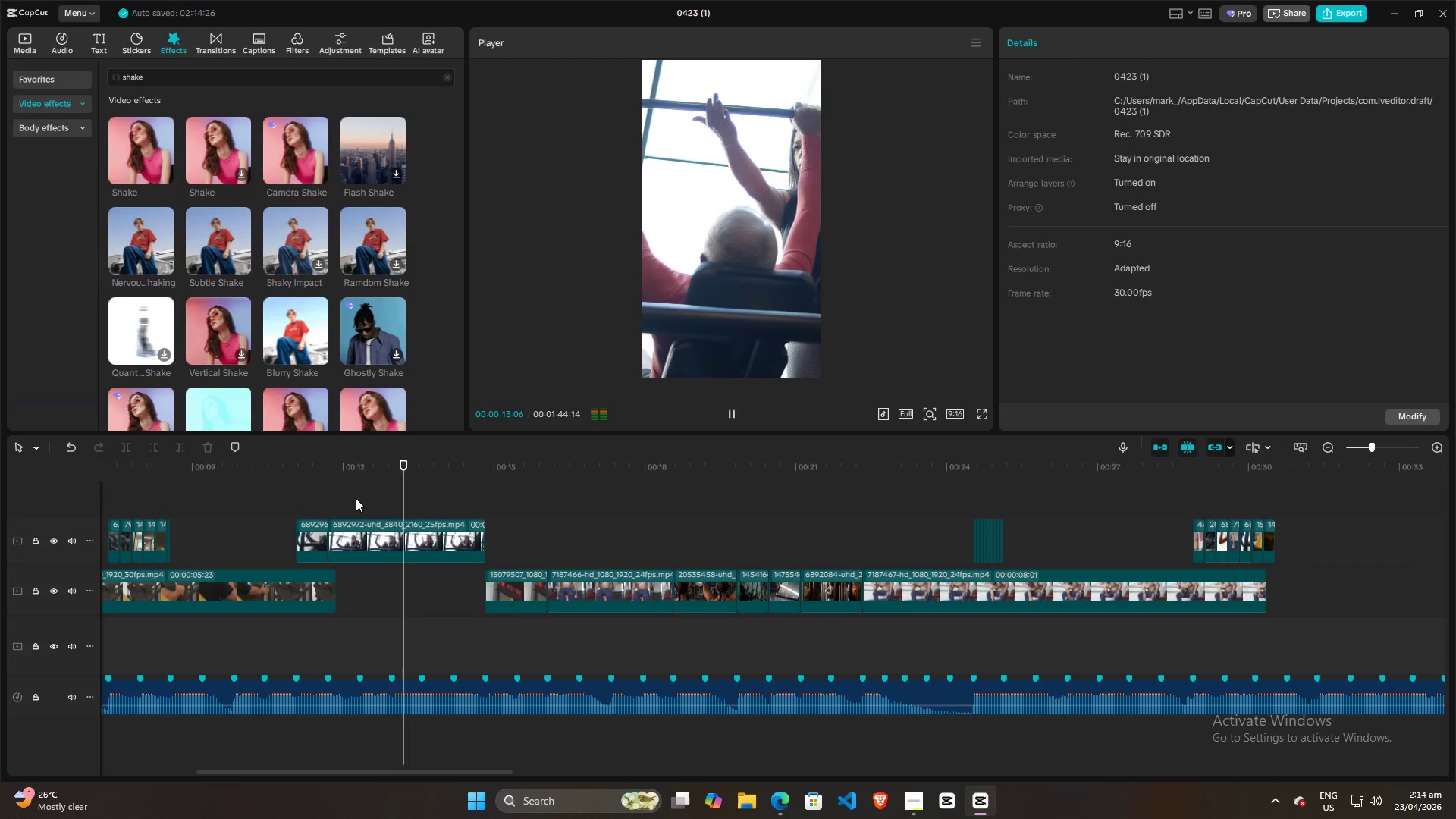 
key(Space)
 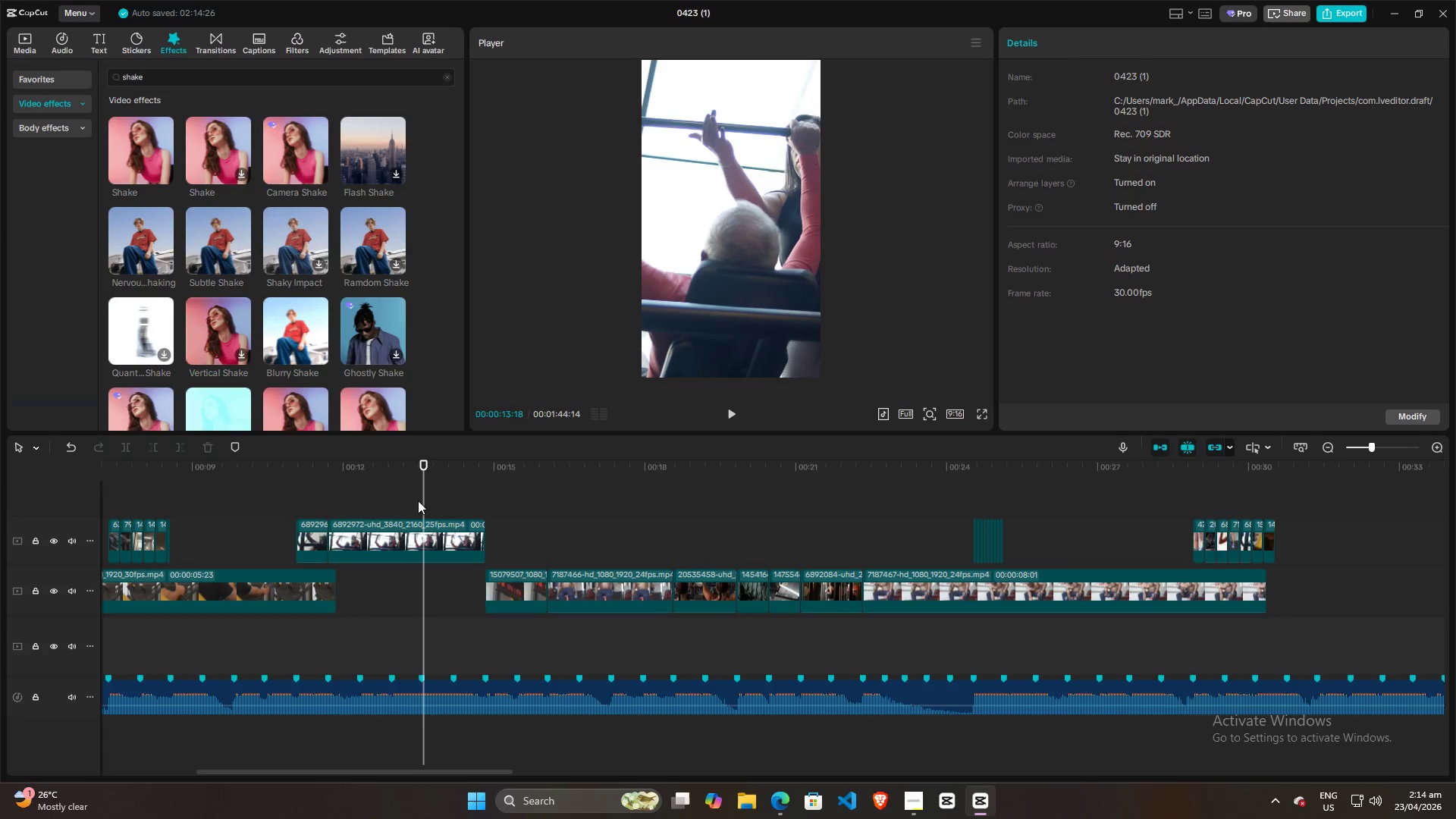 
left_click([421, 500])
 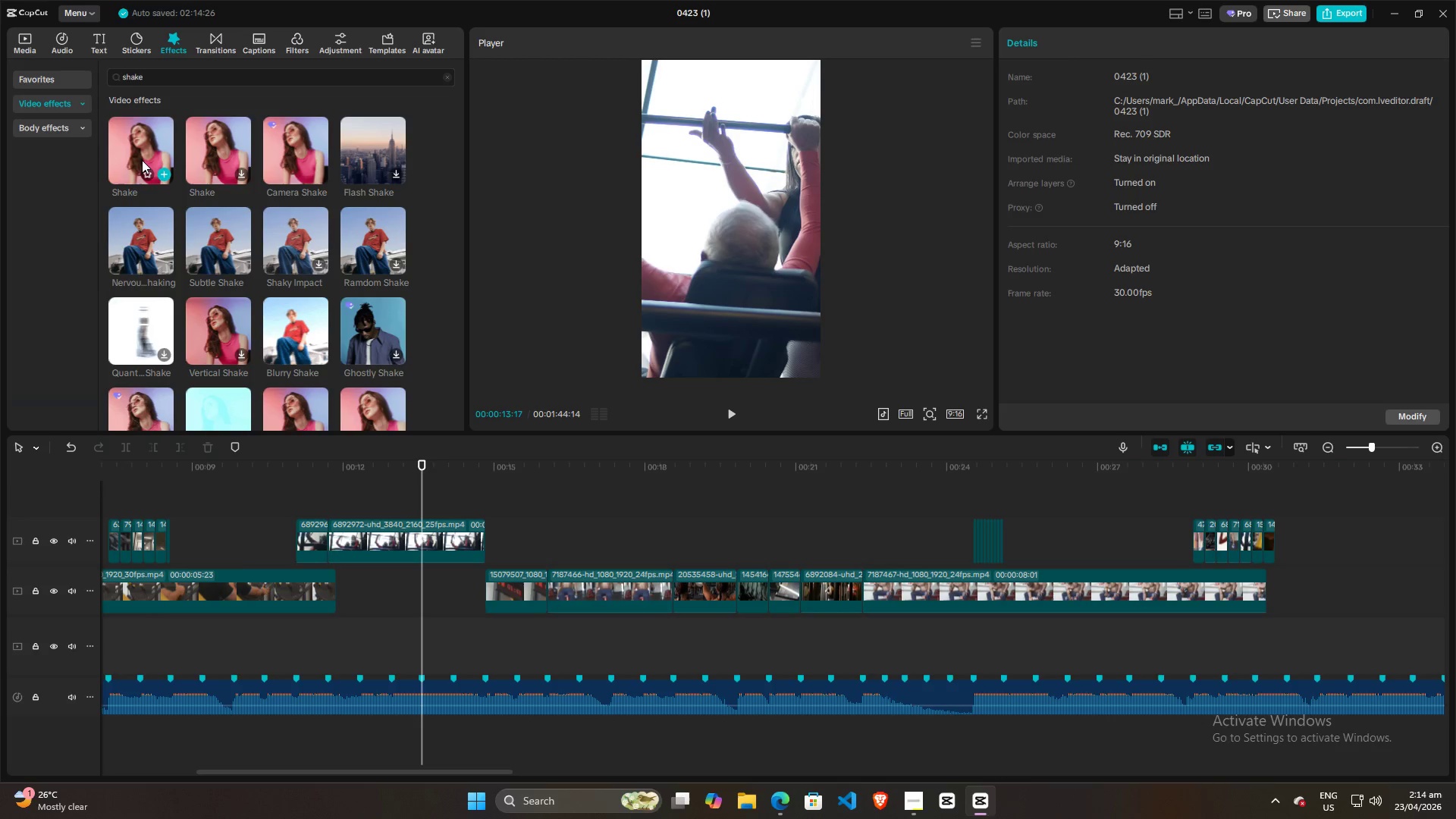 
left_click_drag(start_coordinate=[138, 154], to_coordinate=[426, 540])
 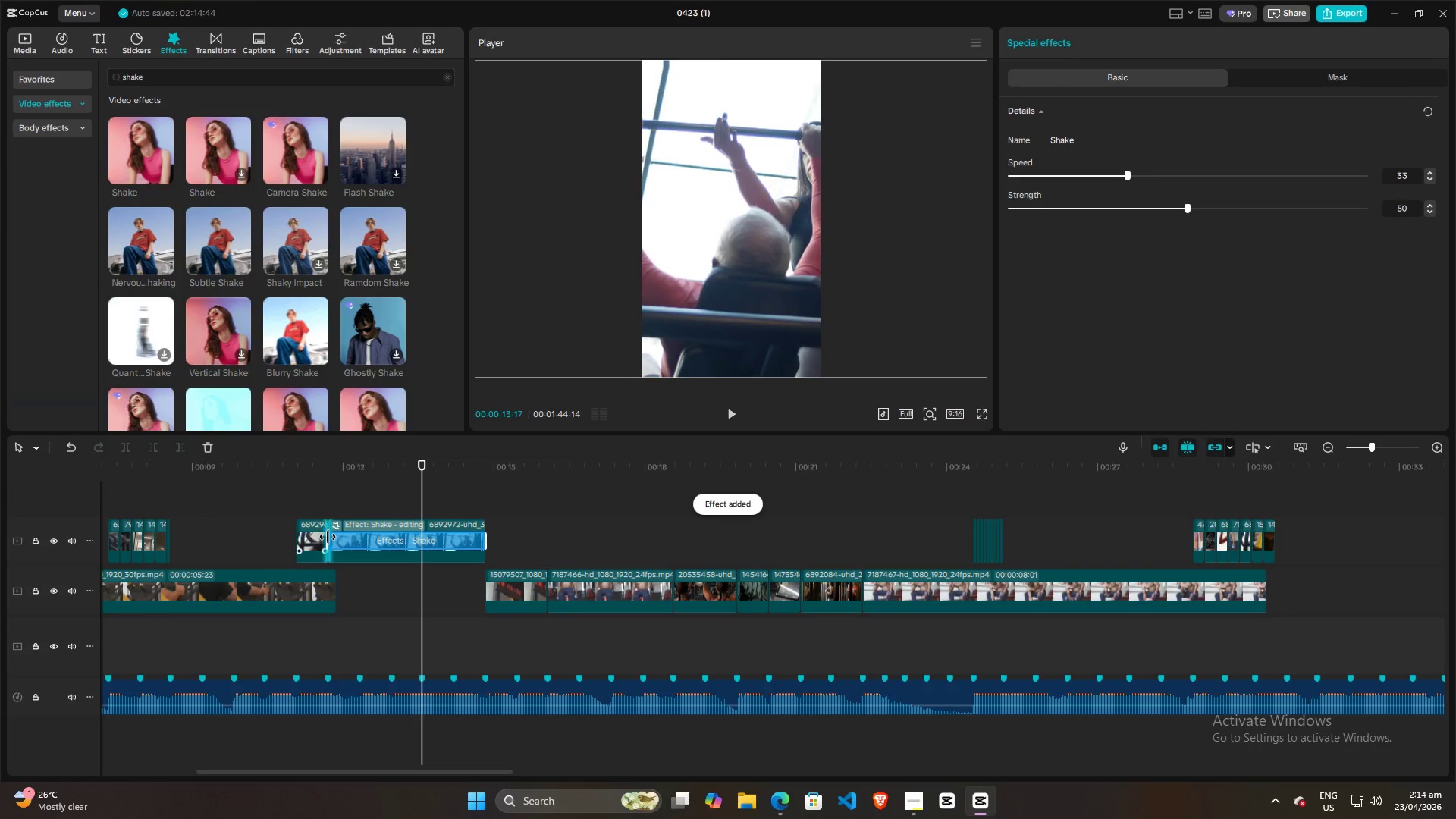 
left_click_drag(start_coordinate=[327, 537], to_coordinate=[422, 537])
 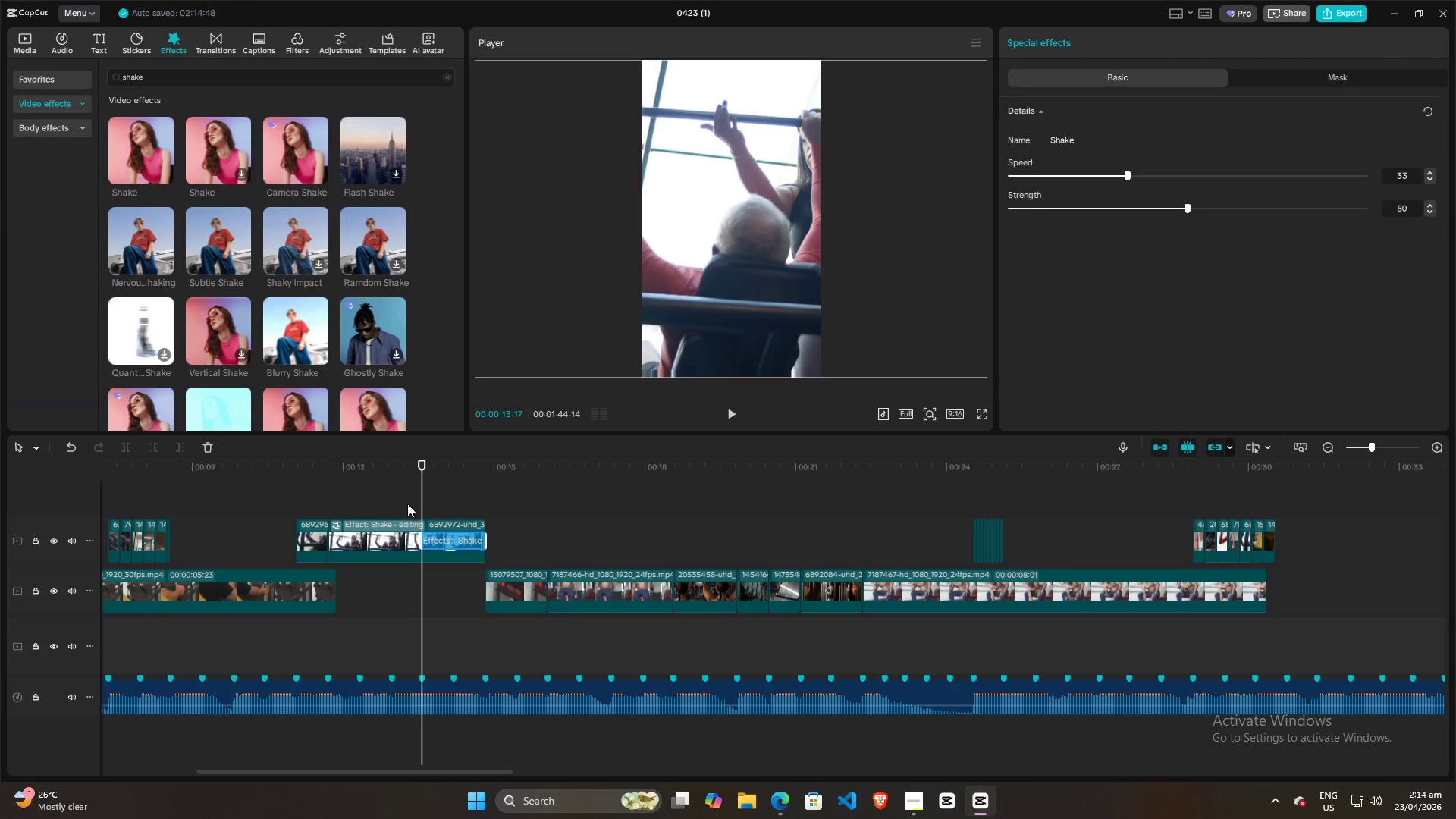 
left_click([407, 504])
 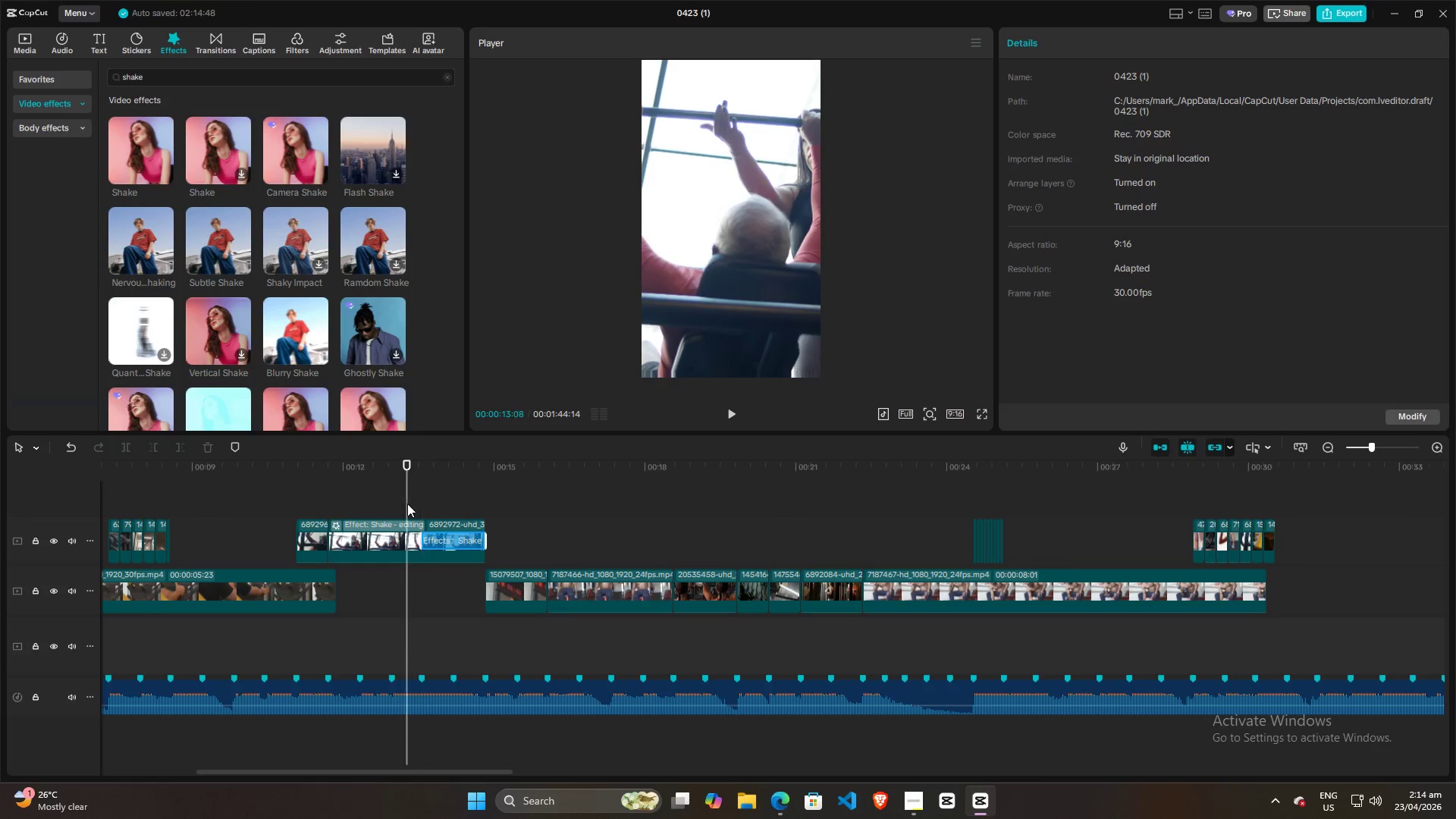 
key(Space)
 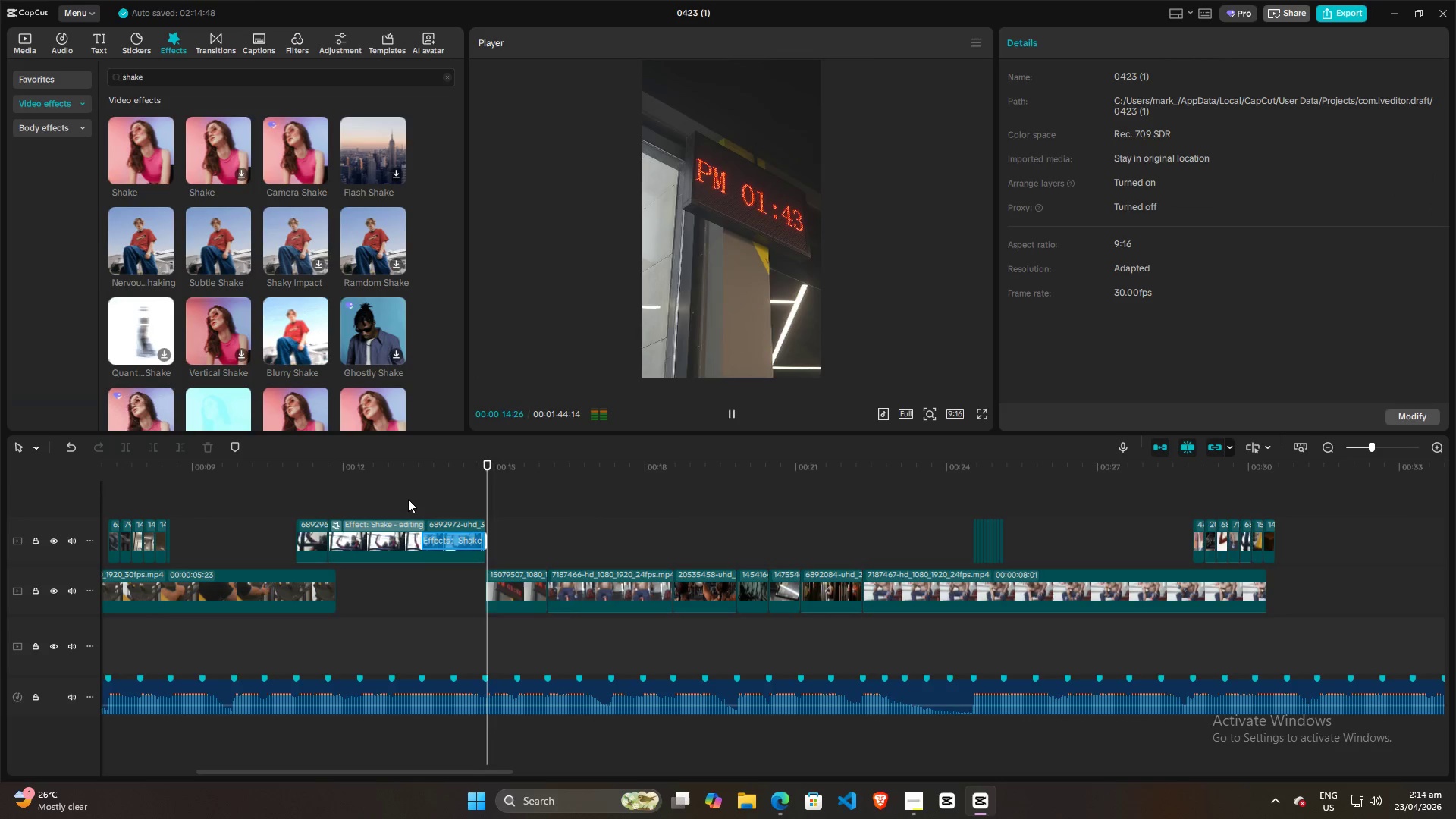 
key(Space)
 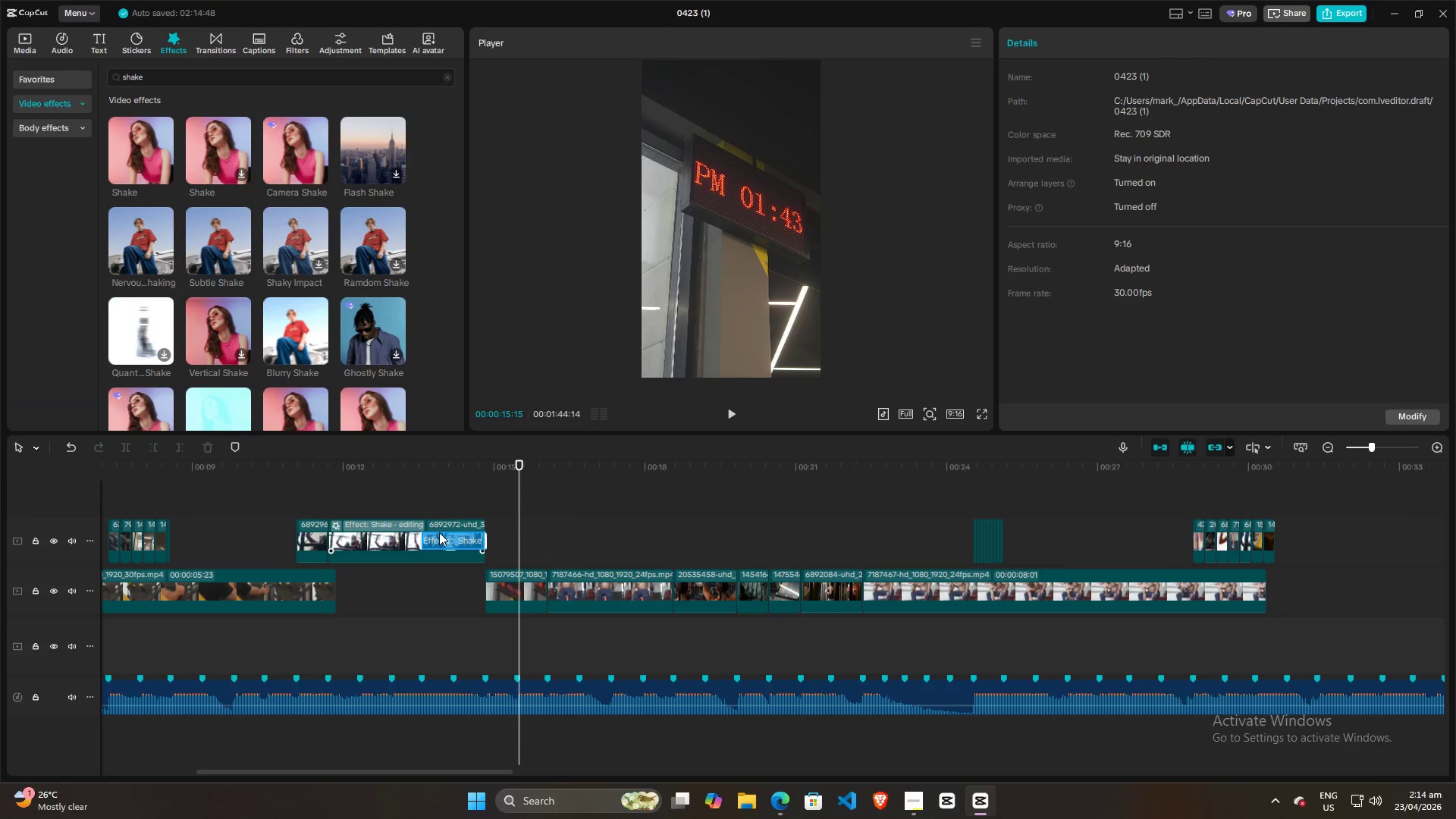 
left_click([441, 532])
 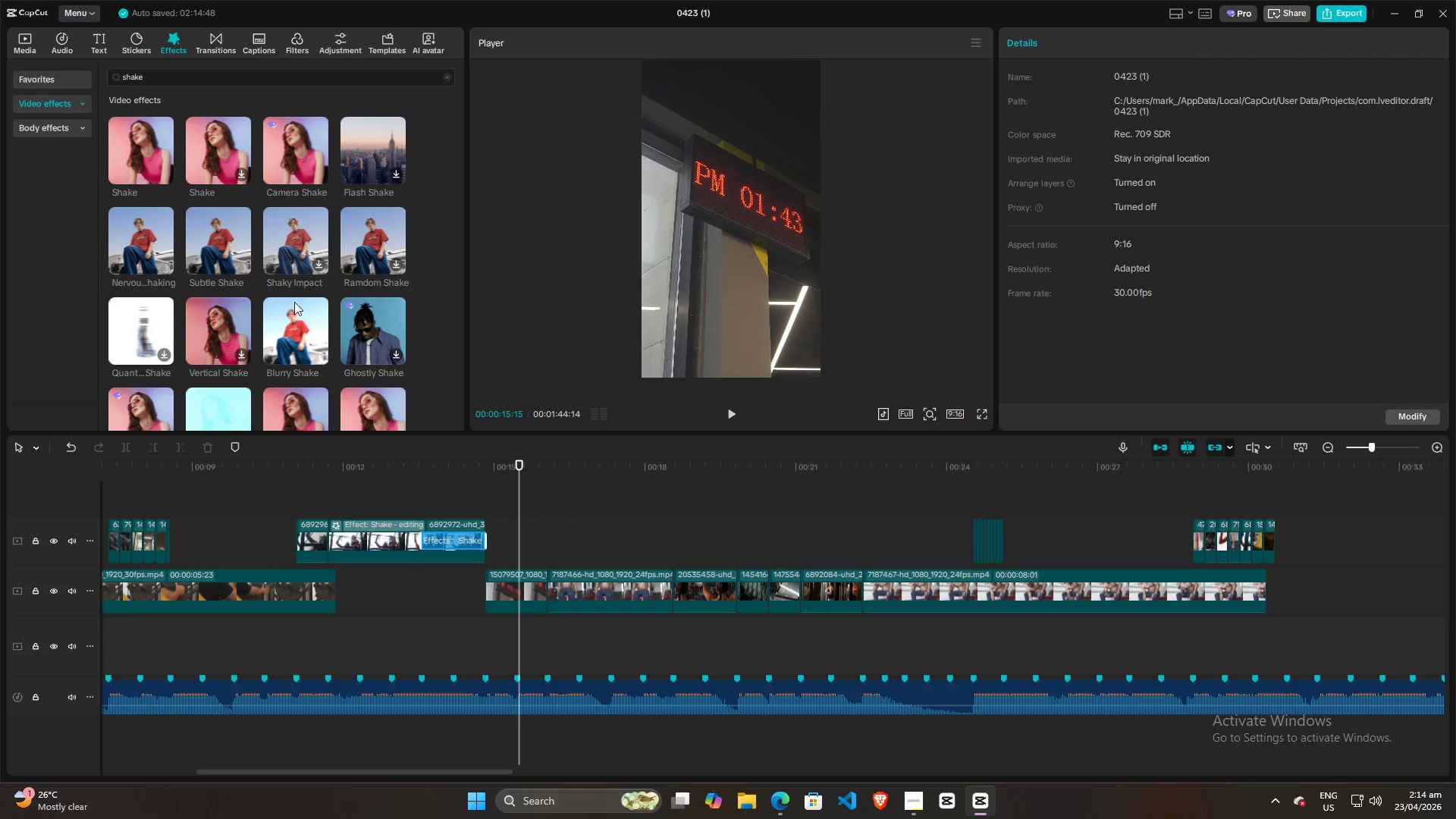 
key(Backspace)
 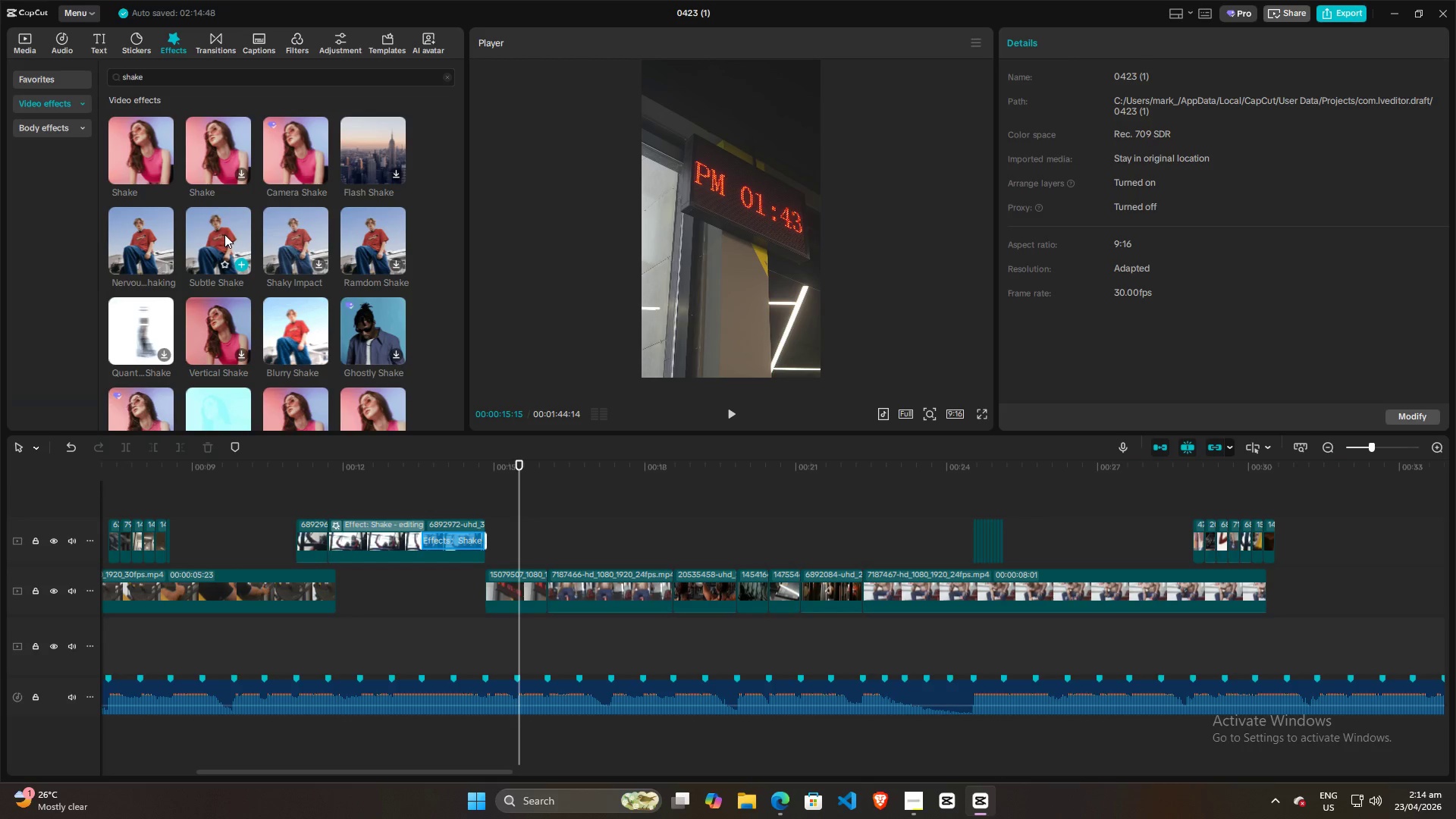 
left_click_drag(start_coordinate=[224, 234], to_coordinate=[250, 259])
 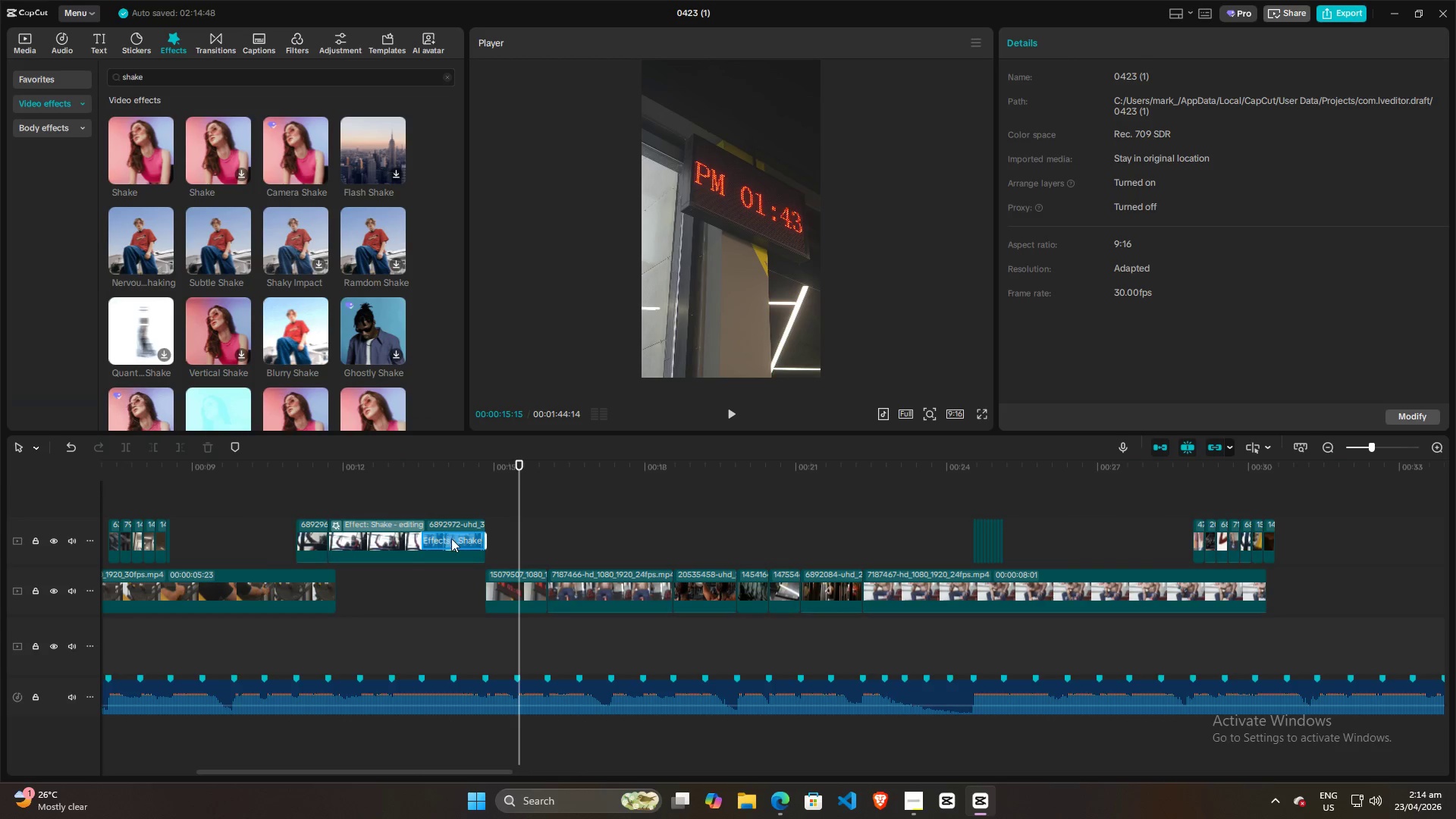 
left_click([453, 539])
 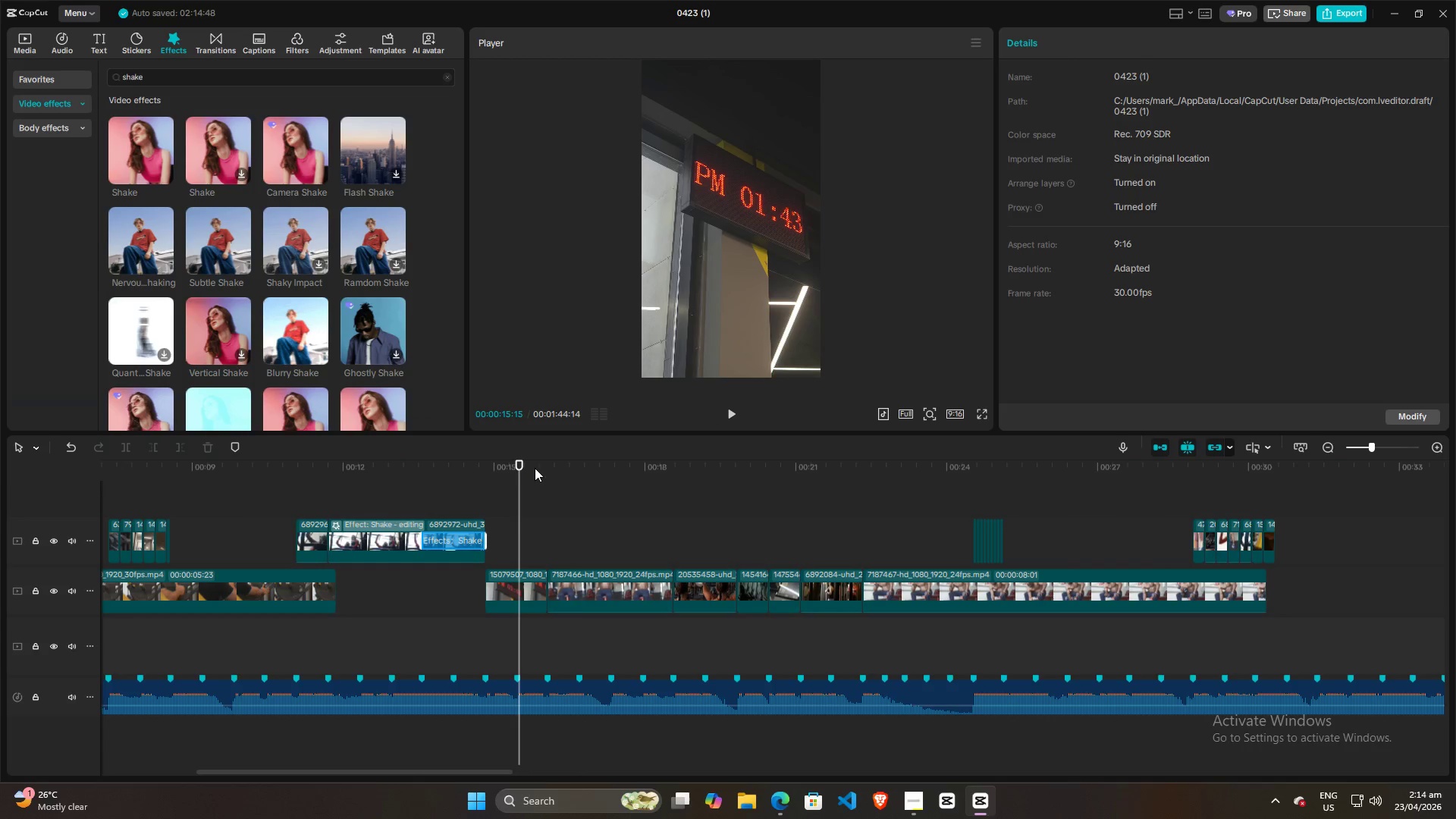 
left_click([453, 494])
 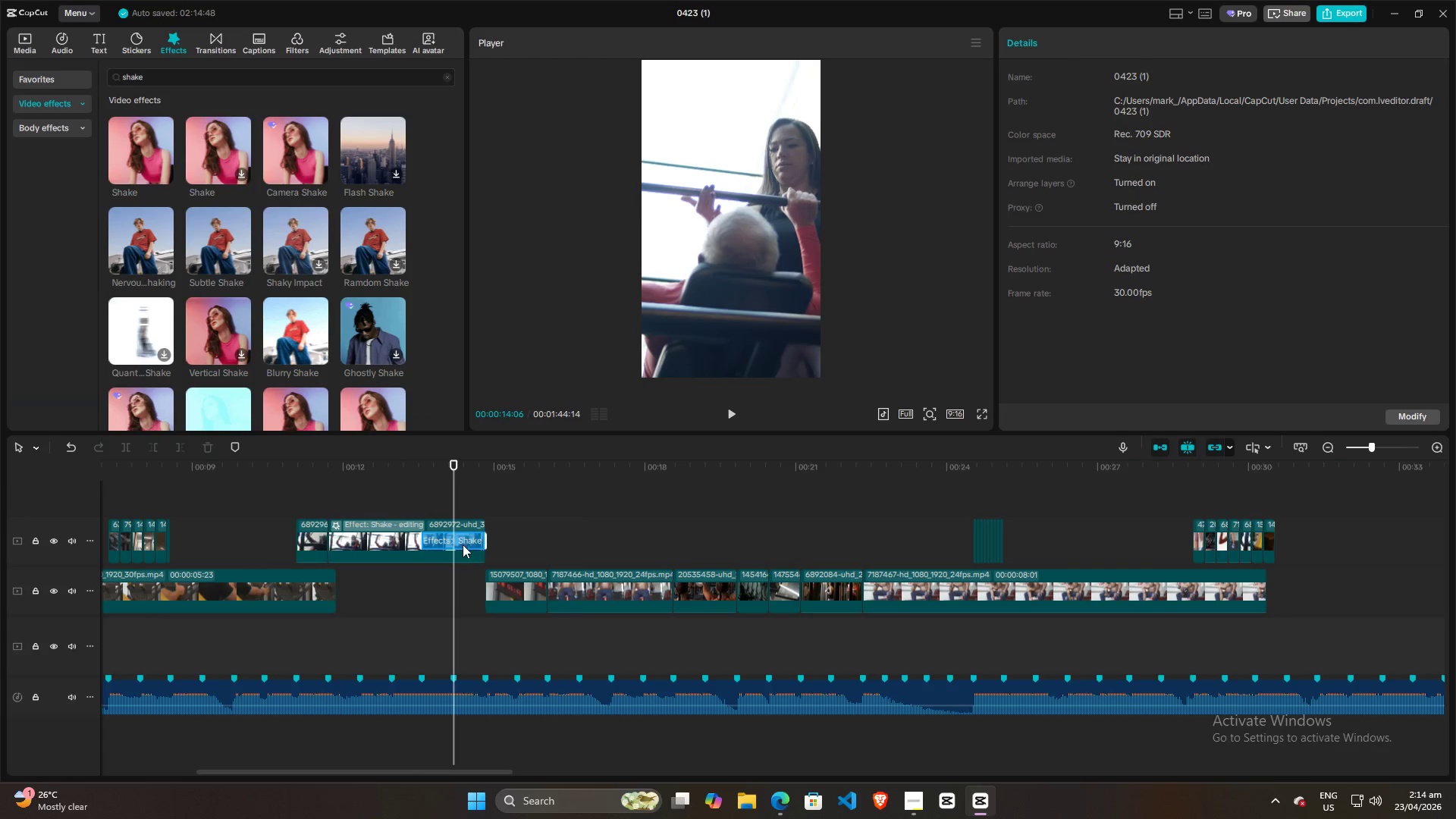 
left_click([463, 544])
 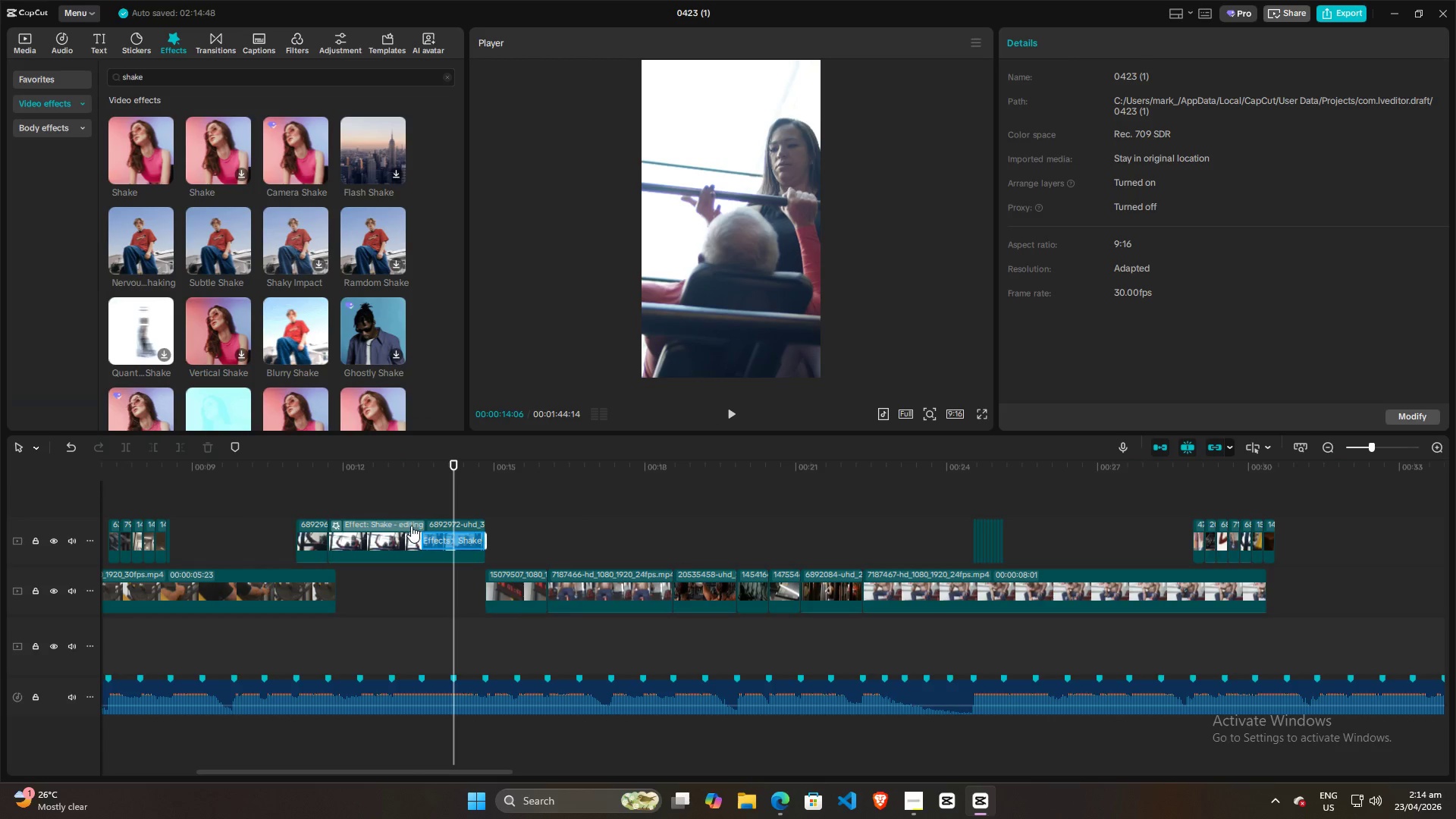 
left_click([407, 524])
 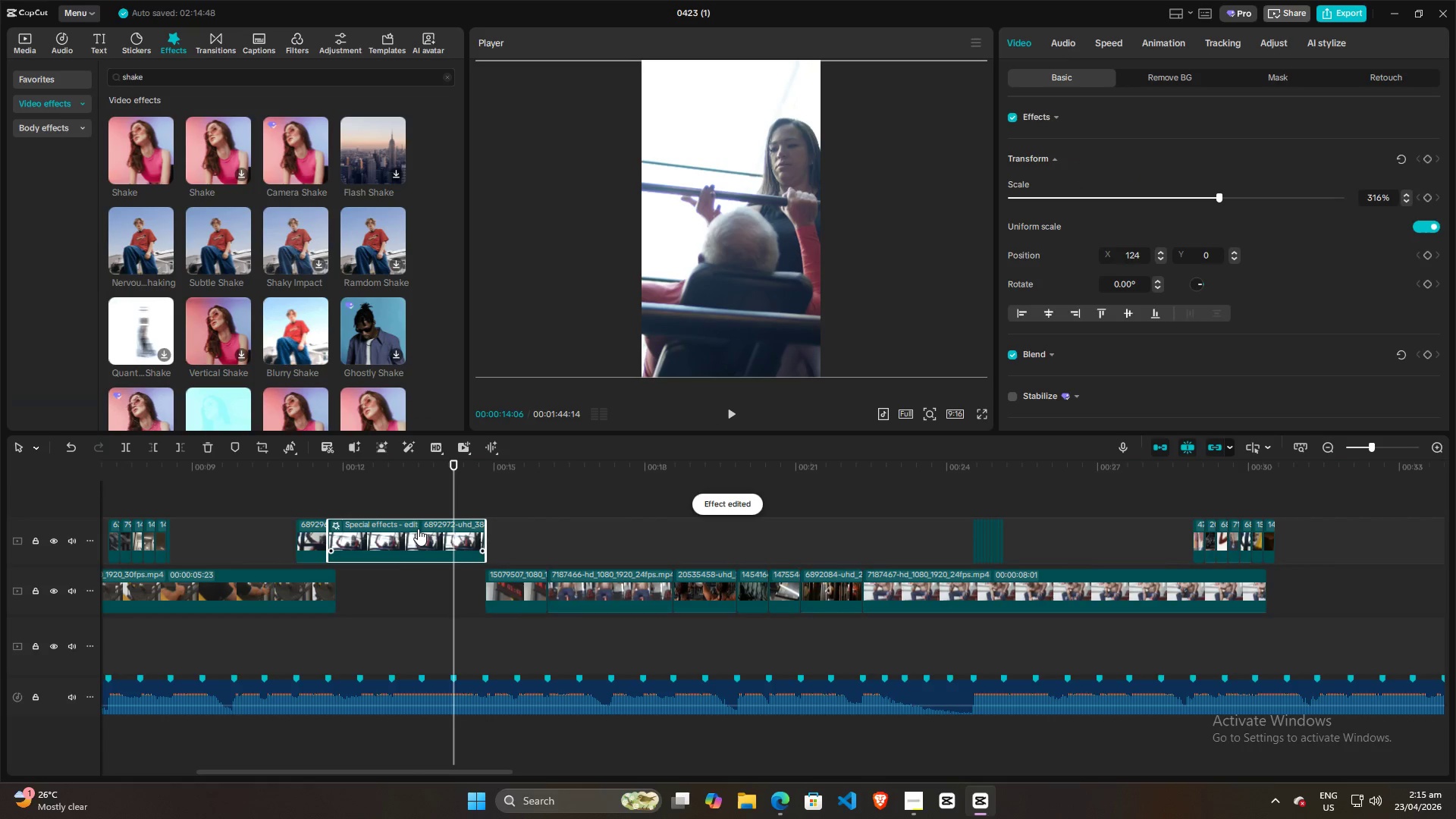 
left_click([394, 526])
 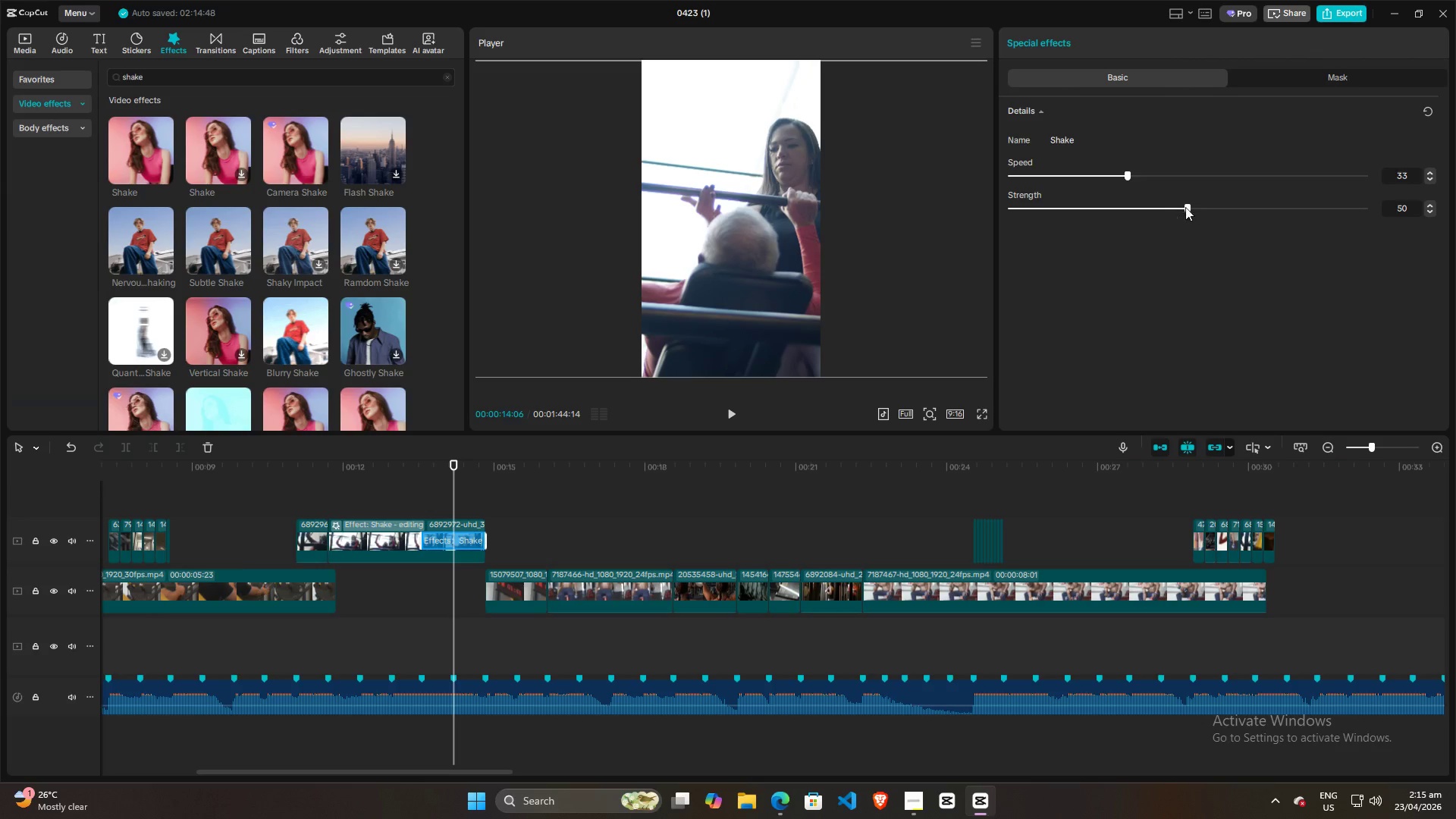 
left_click_drag(start_coordinate=[1188, 206], to_coordinate=[1046, 209])
 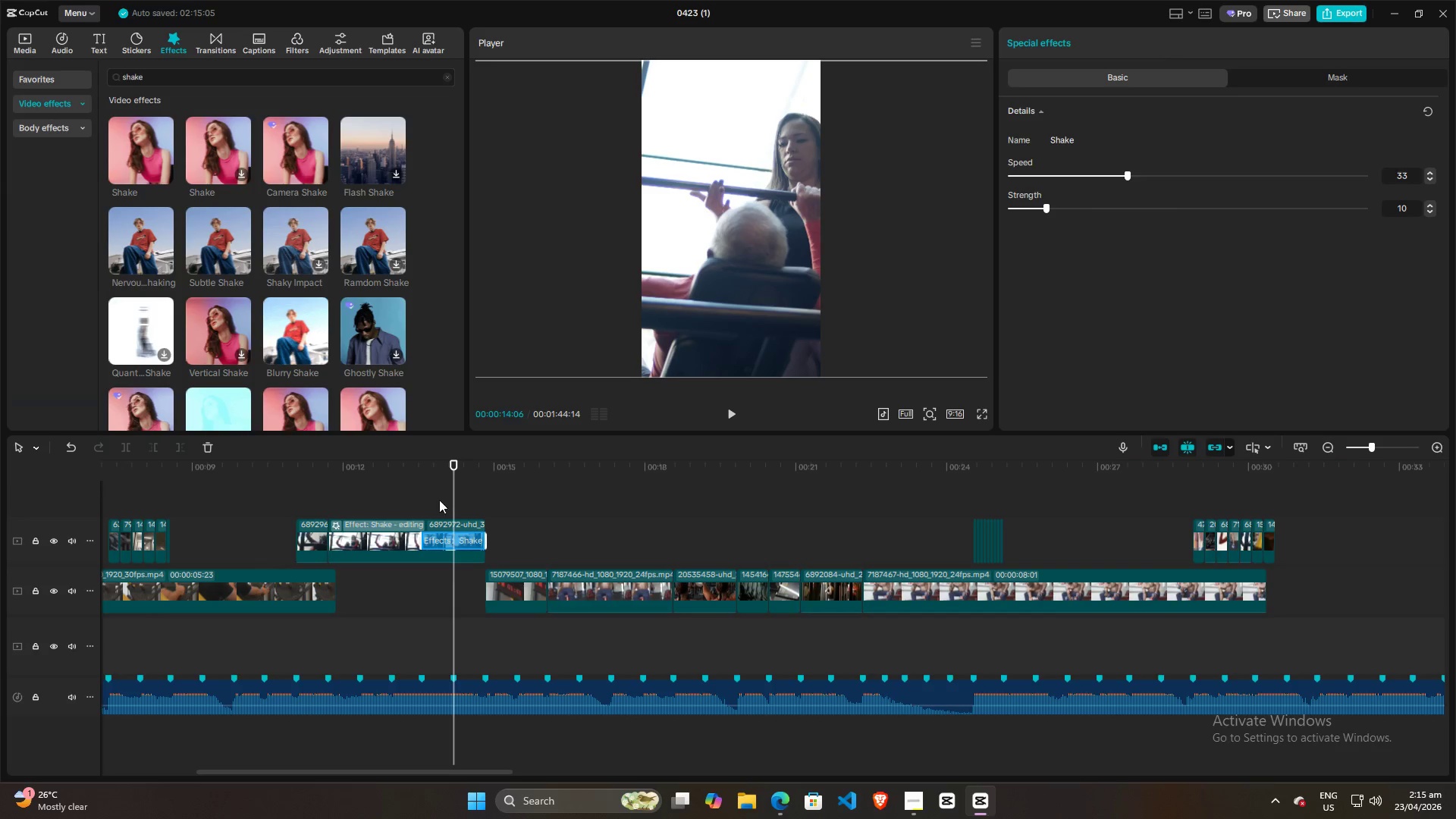 
left_click([423, 500])
 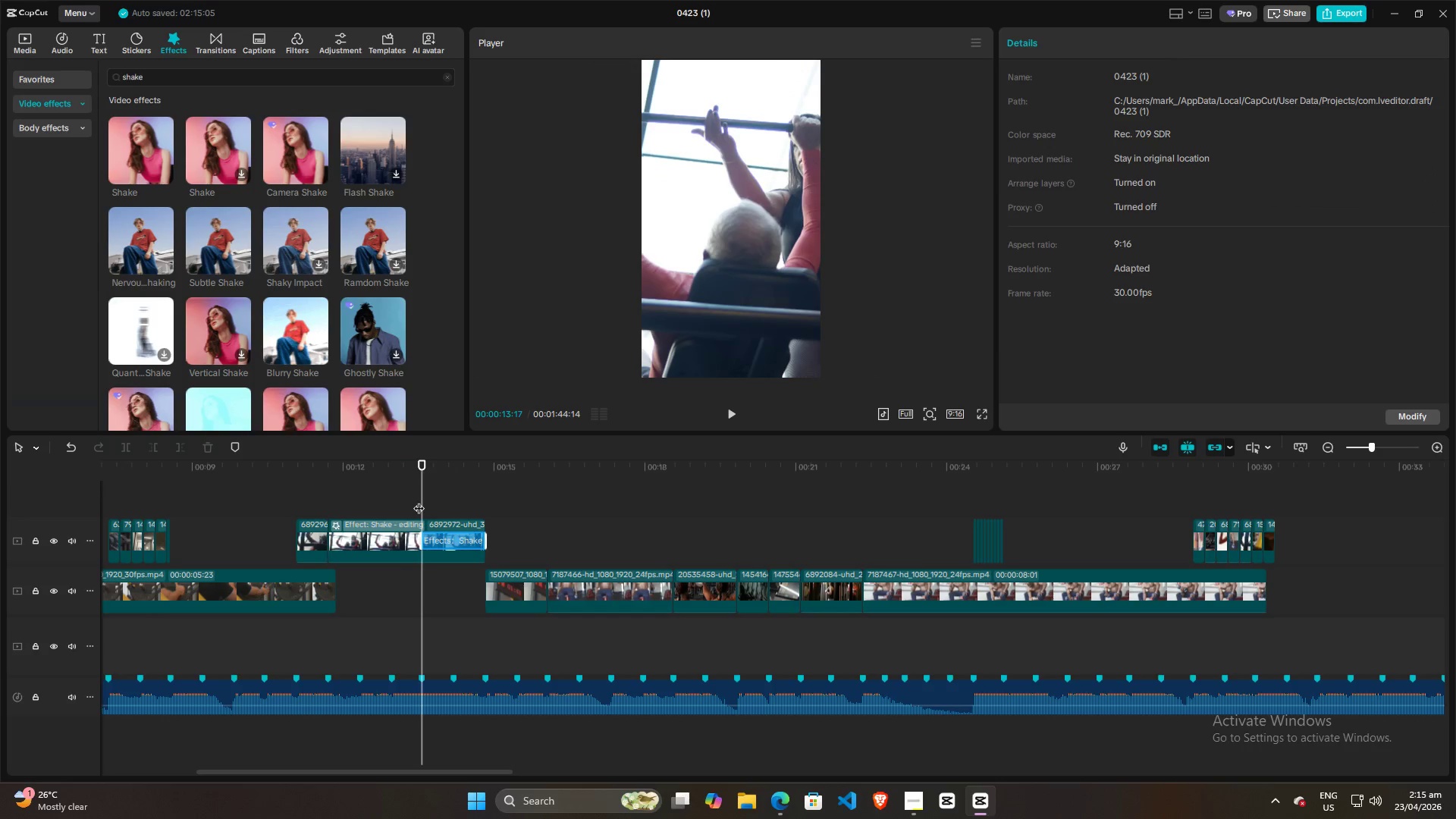 
key(Space)
 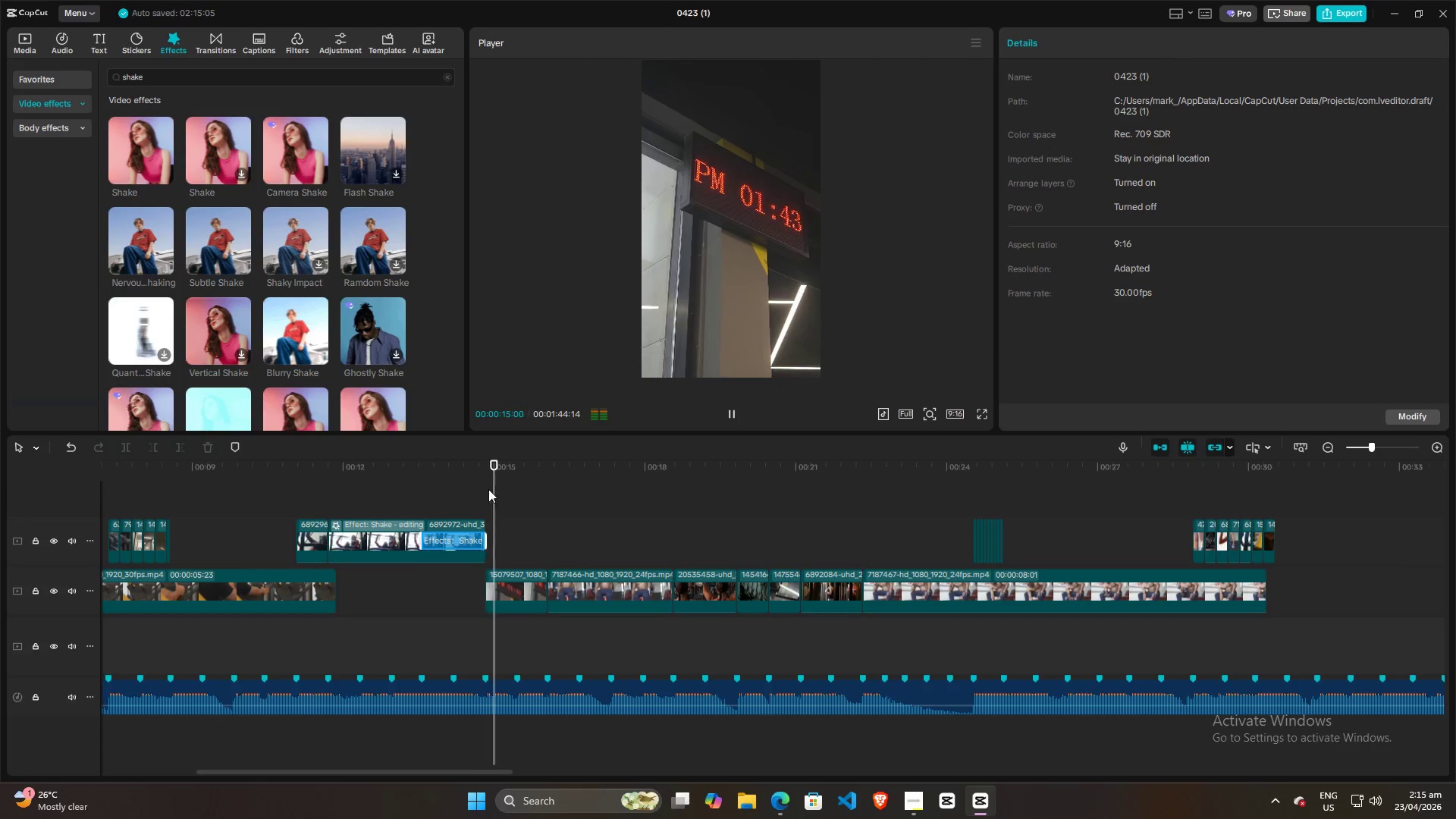 
hold_key(key=ControlLeft, duration=0.53)
 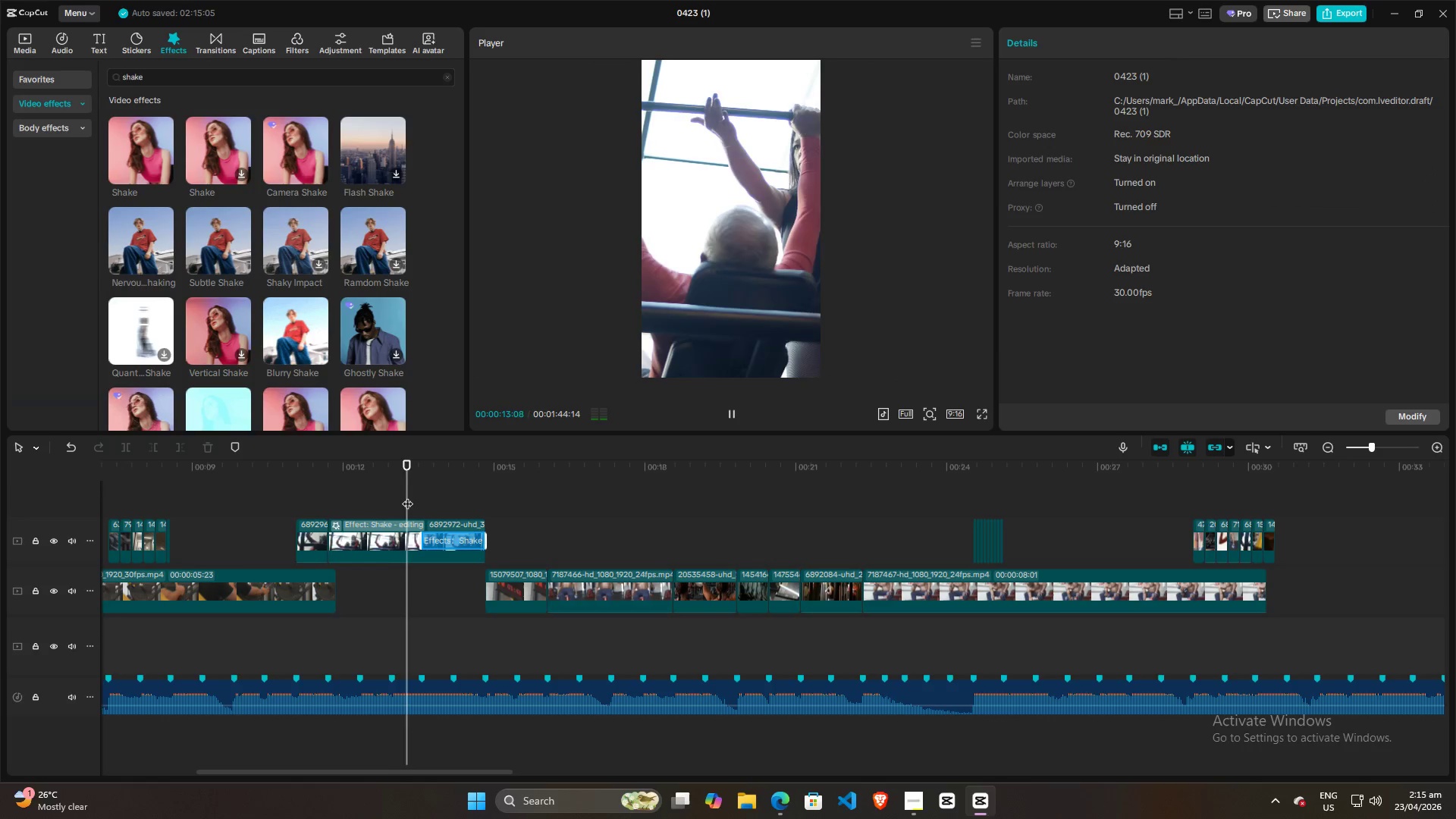 
left_click([407, 496])
 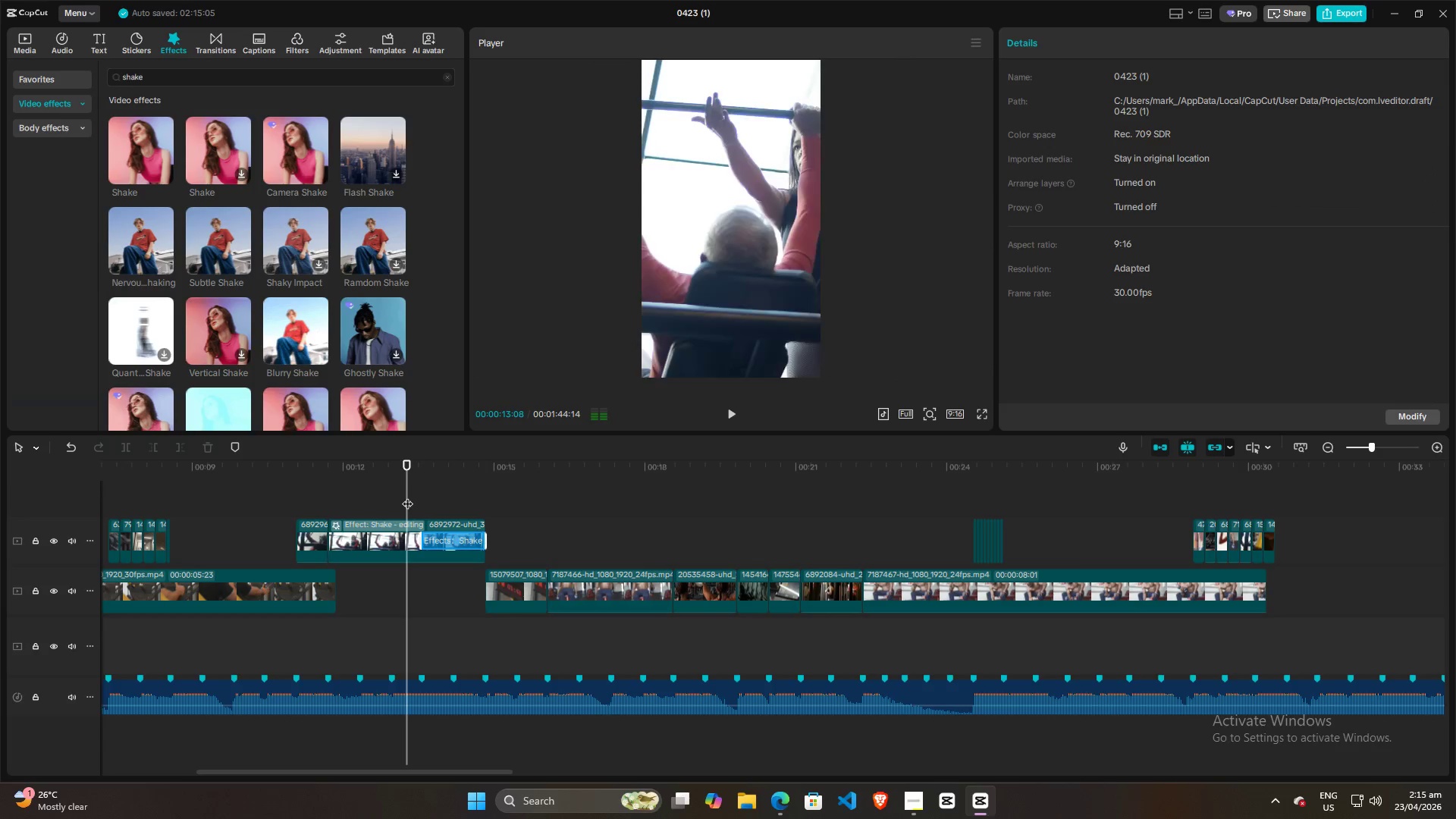 
scroll: coordinate [598, 478], scroll_direction: down, amount: 5.0
 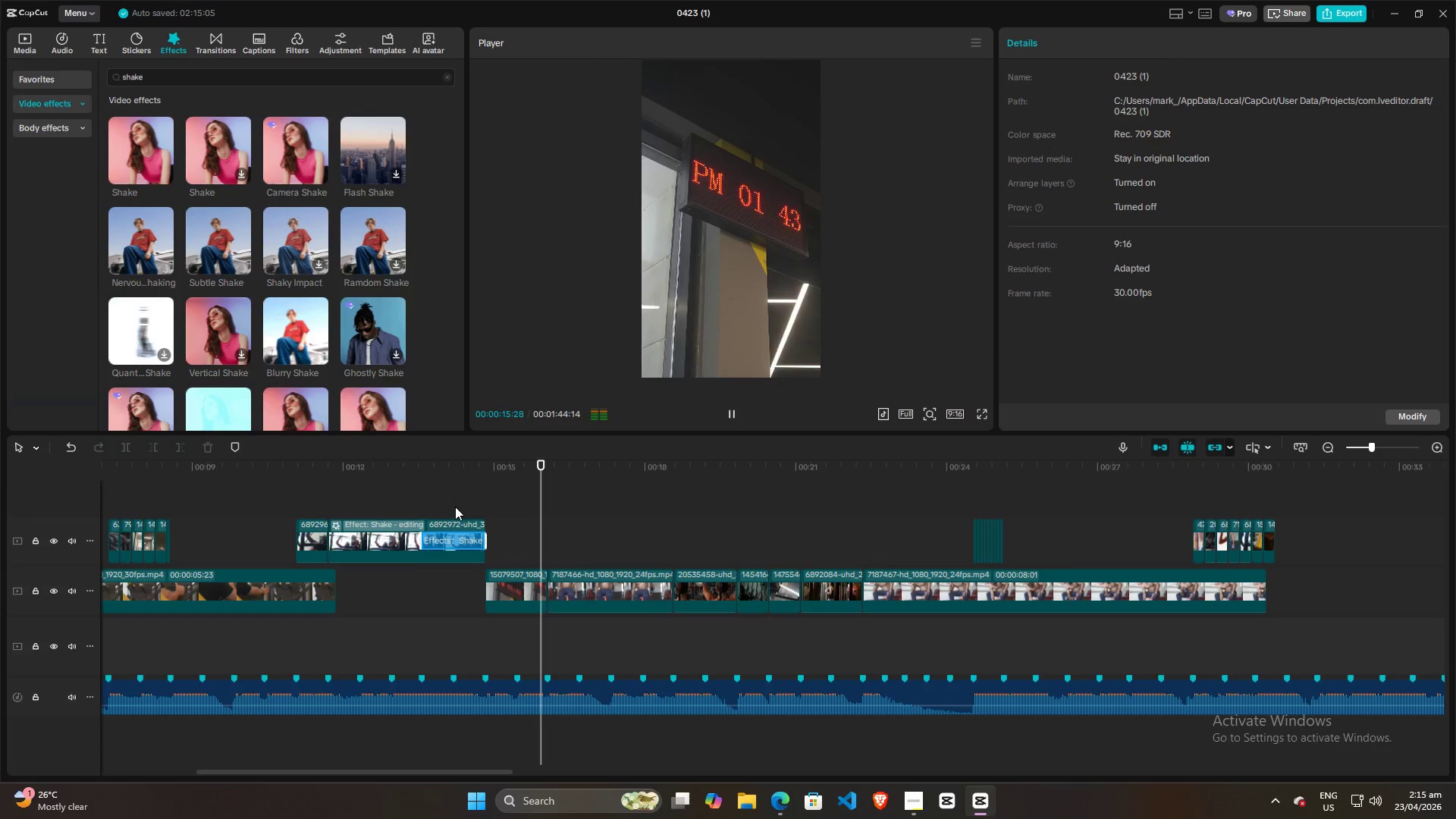 
key(Space)
 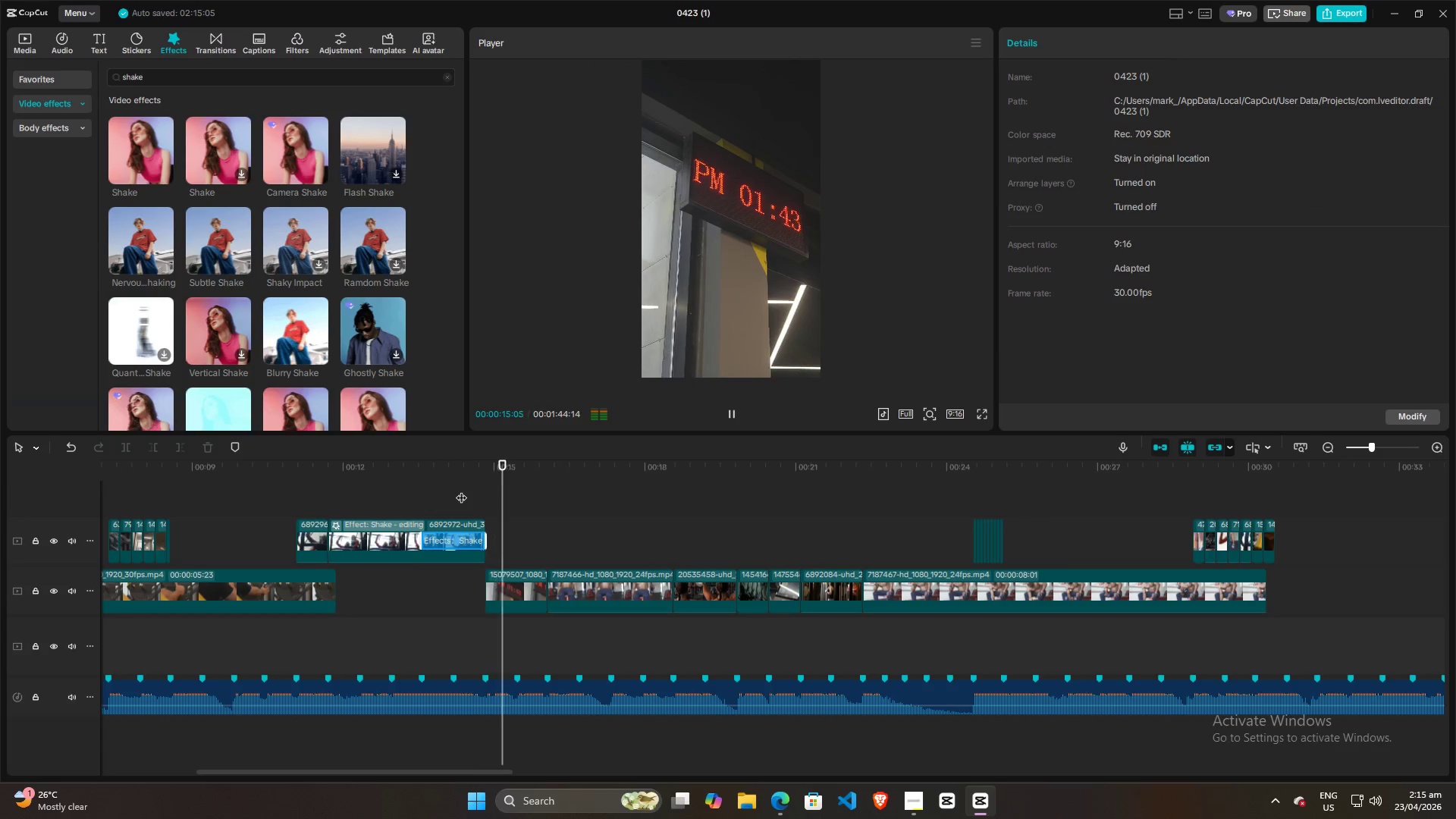 
left_click([491, 497])
 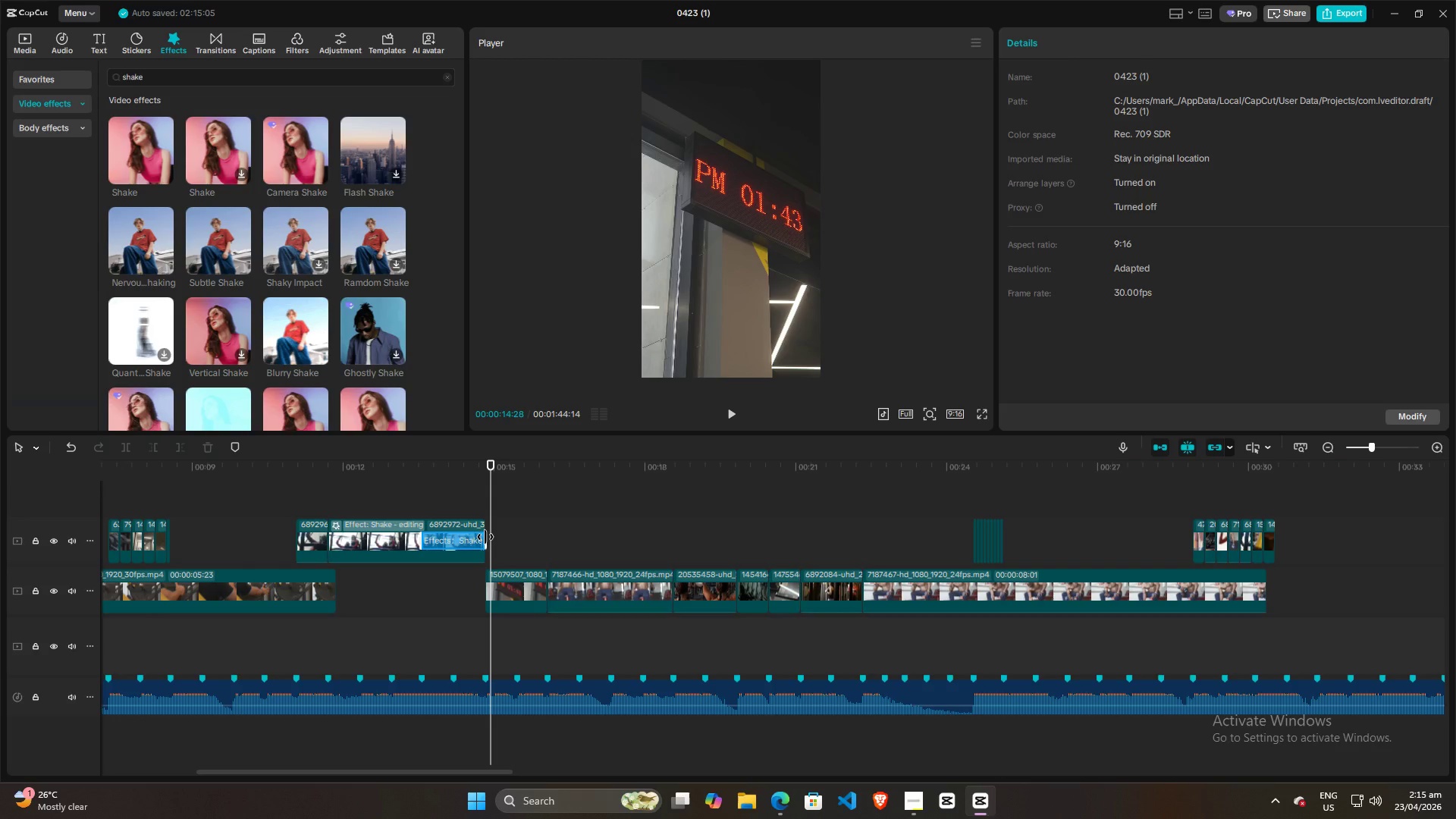 
left_click_drag(start_coordinate=[485, 537], to_coordinate=[485, 541])
 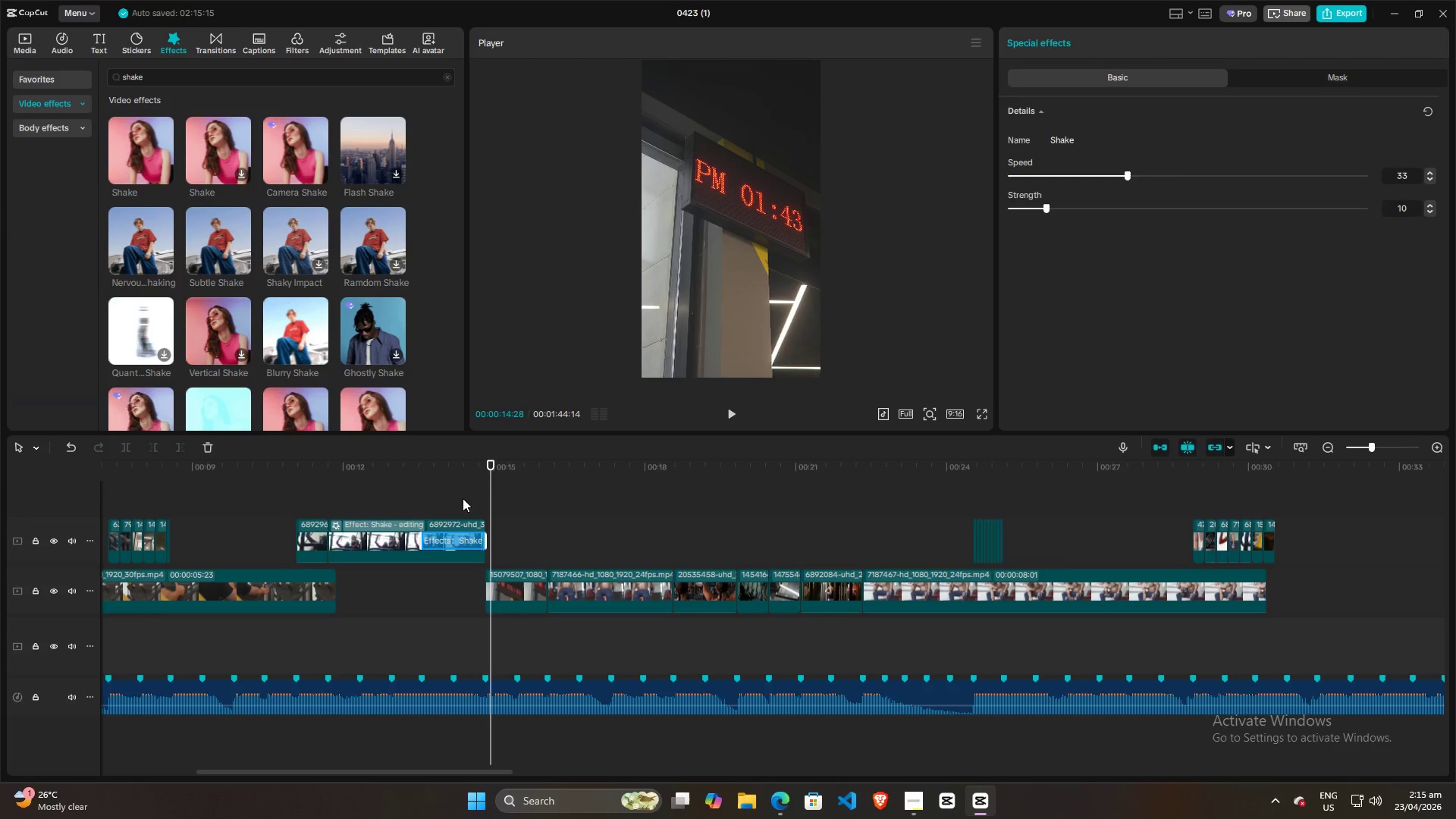 
left_click([462, 497])
 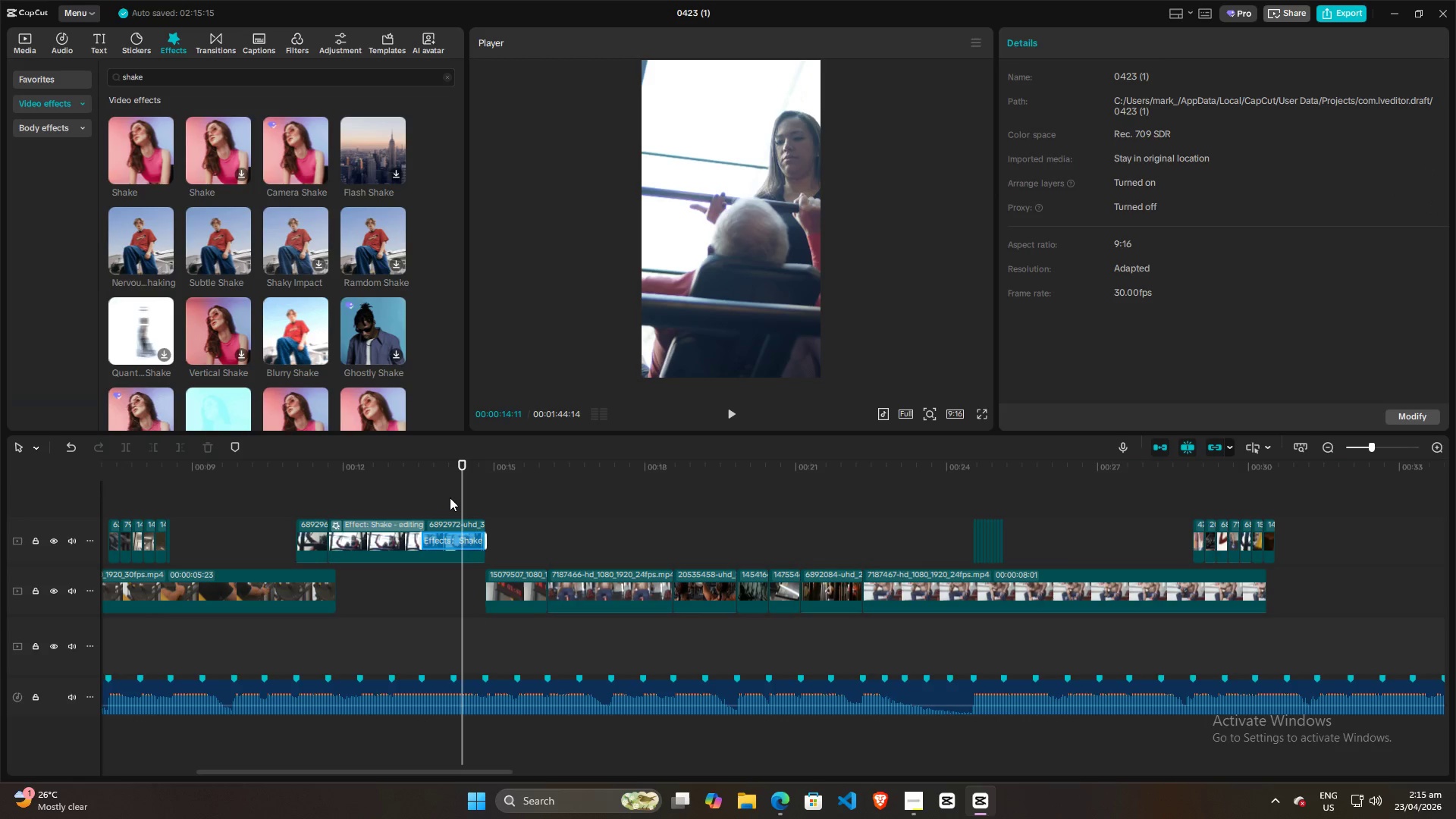 
key(Space)
 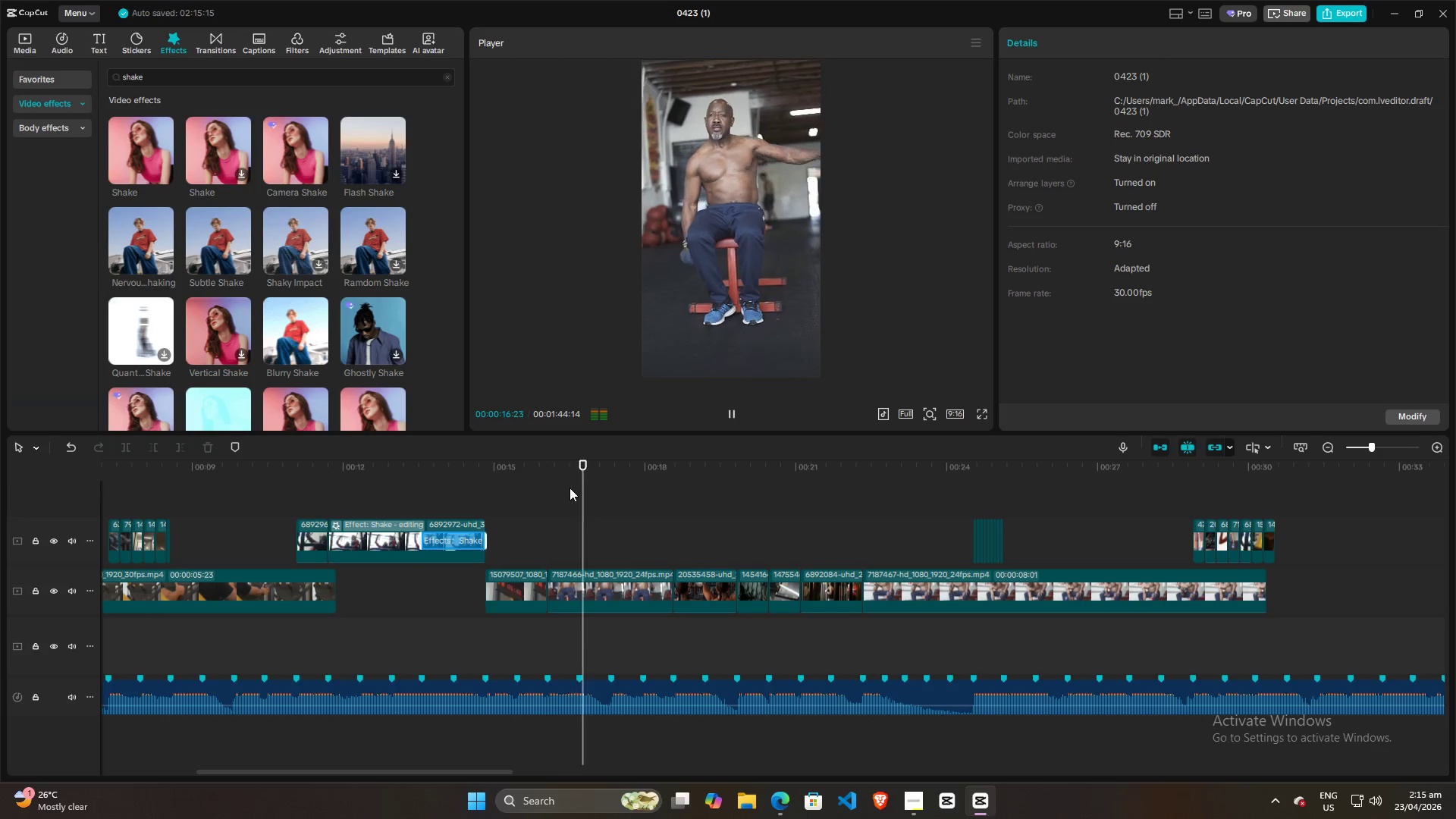 
hold_key(key=ControlLeft, duration=1.02)
scroll: coordinate [570, 488], scroll_direction: down, amount: 9.0
 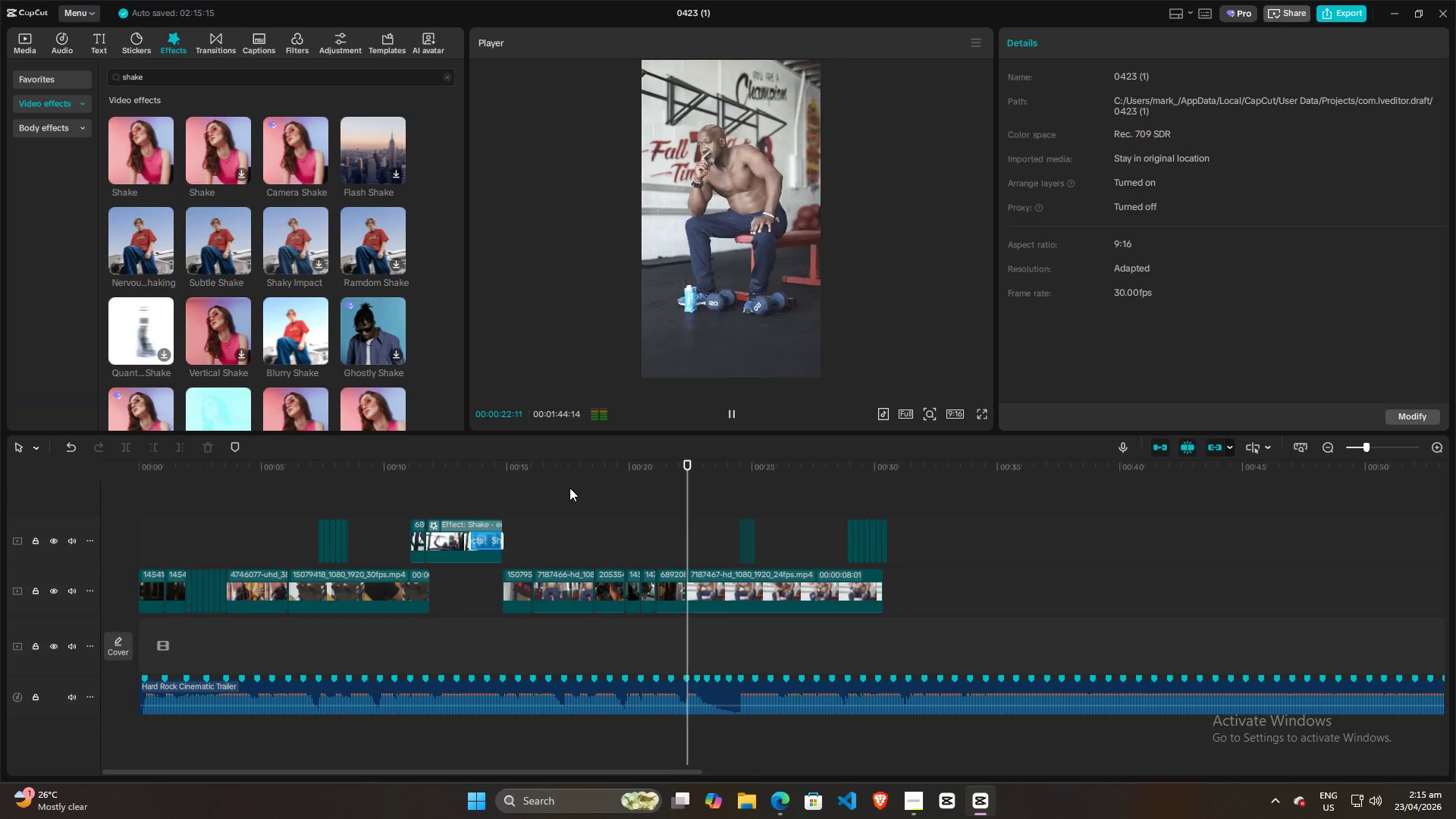 
wait(8.69)
 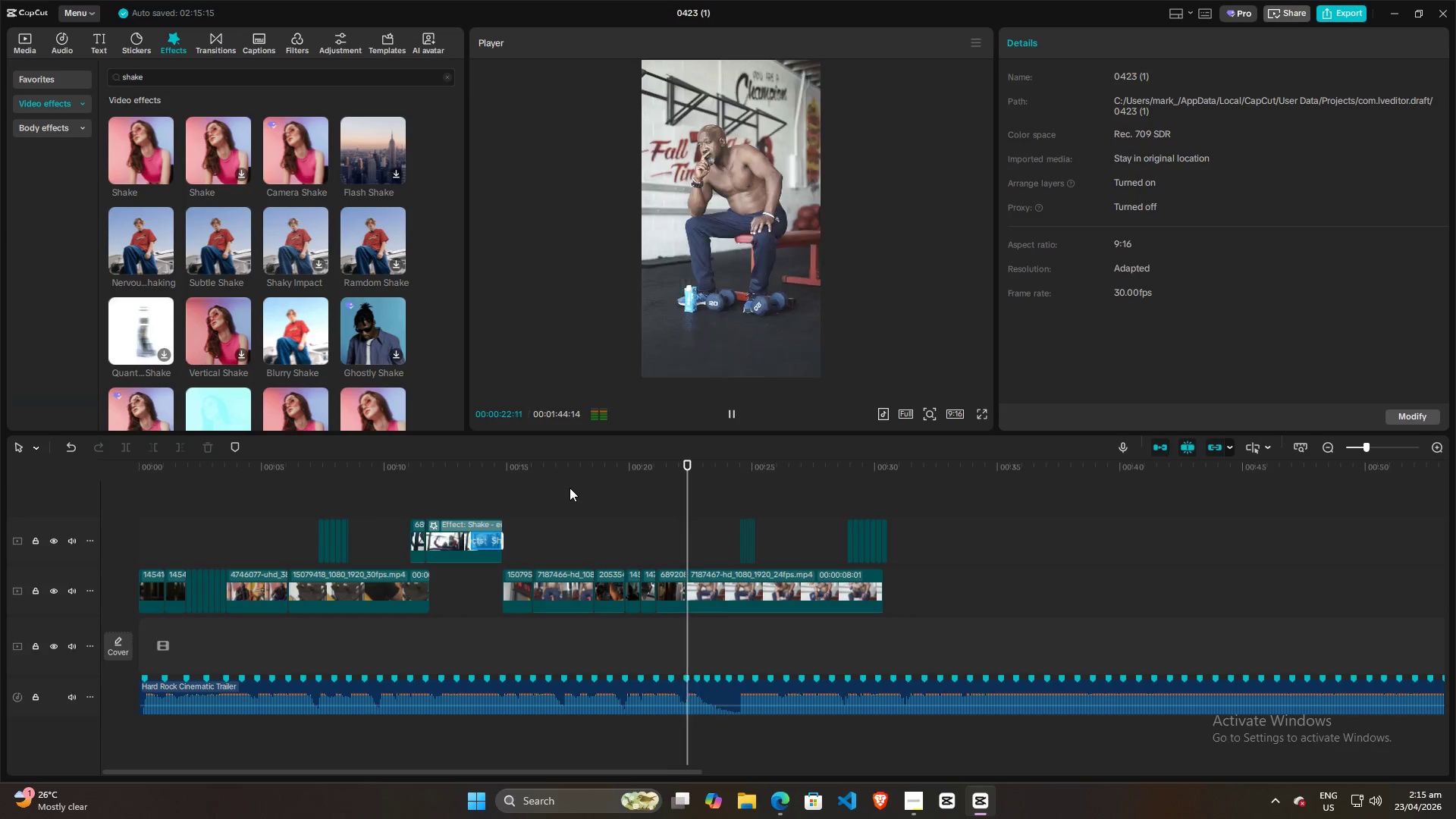 
key(Space)
 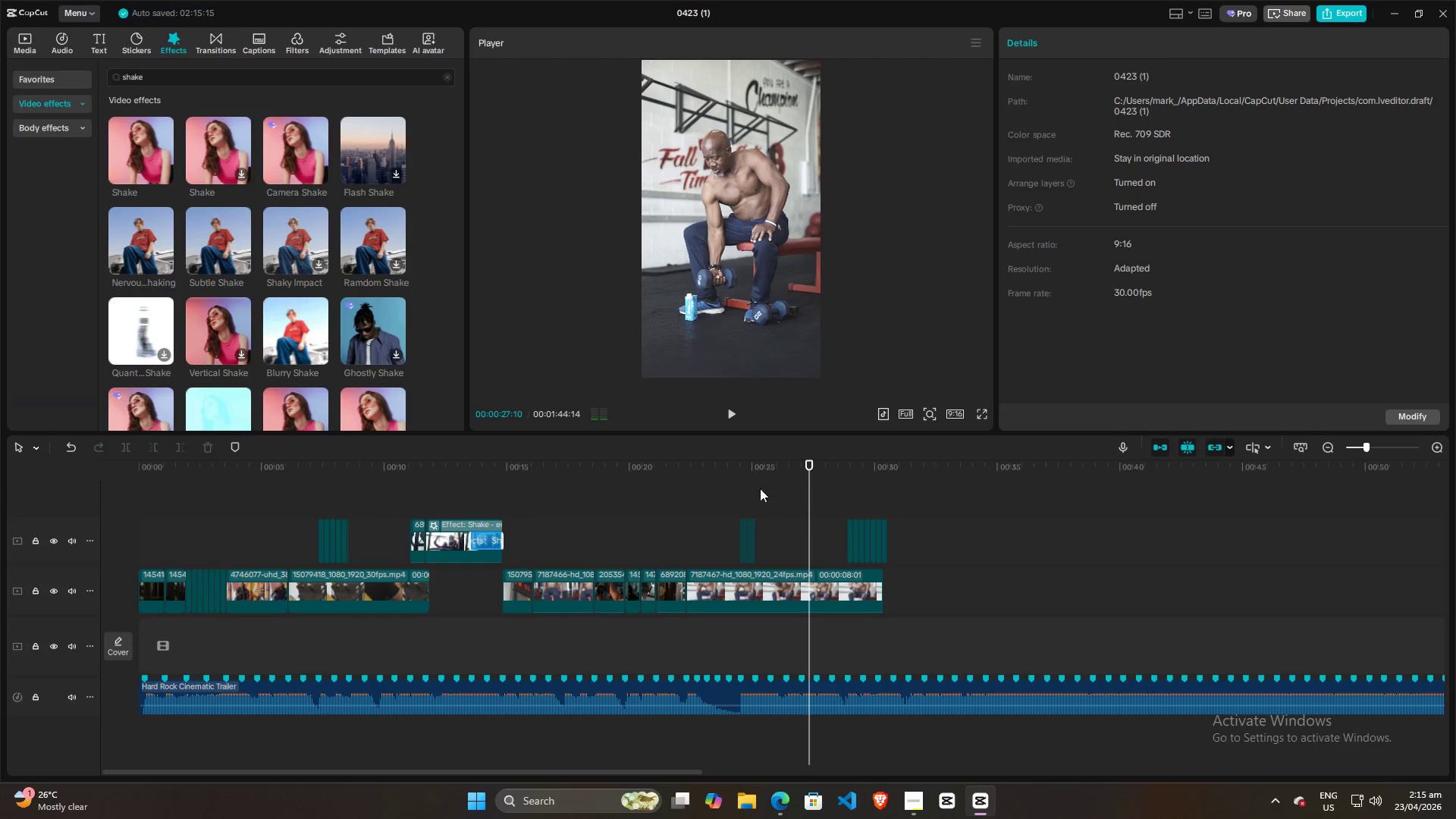 
hold_key(key=ControlLeft, duration=1.42)
scroll: coordinate [767, 541], scroll_direction: up, amount: 24.0
 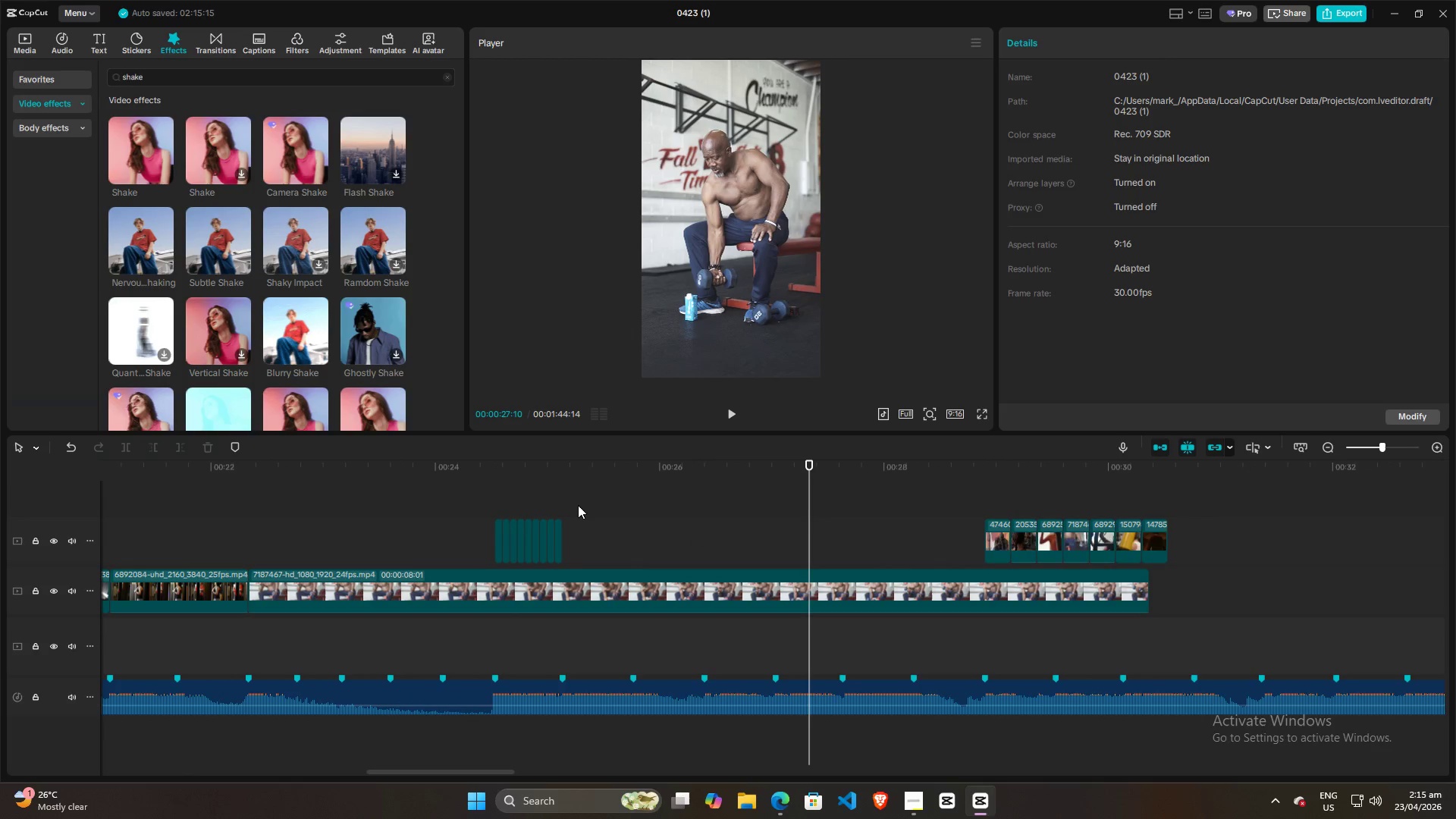 
left_click([578, 505])
 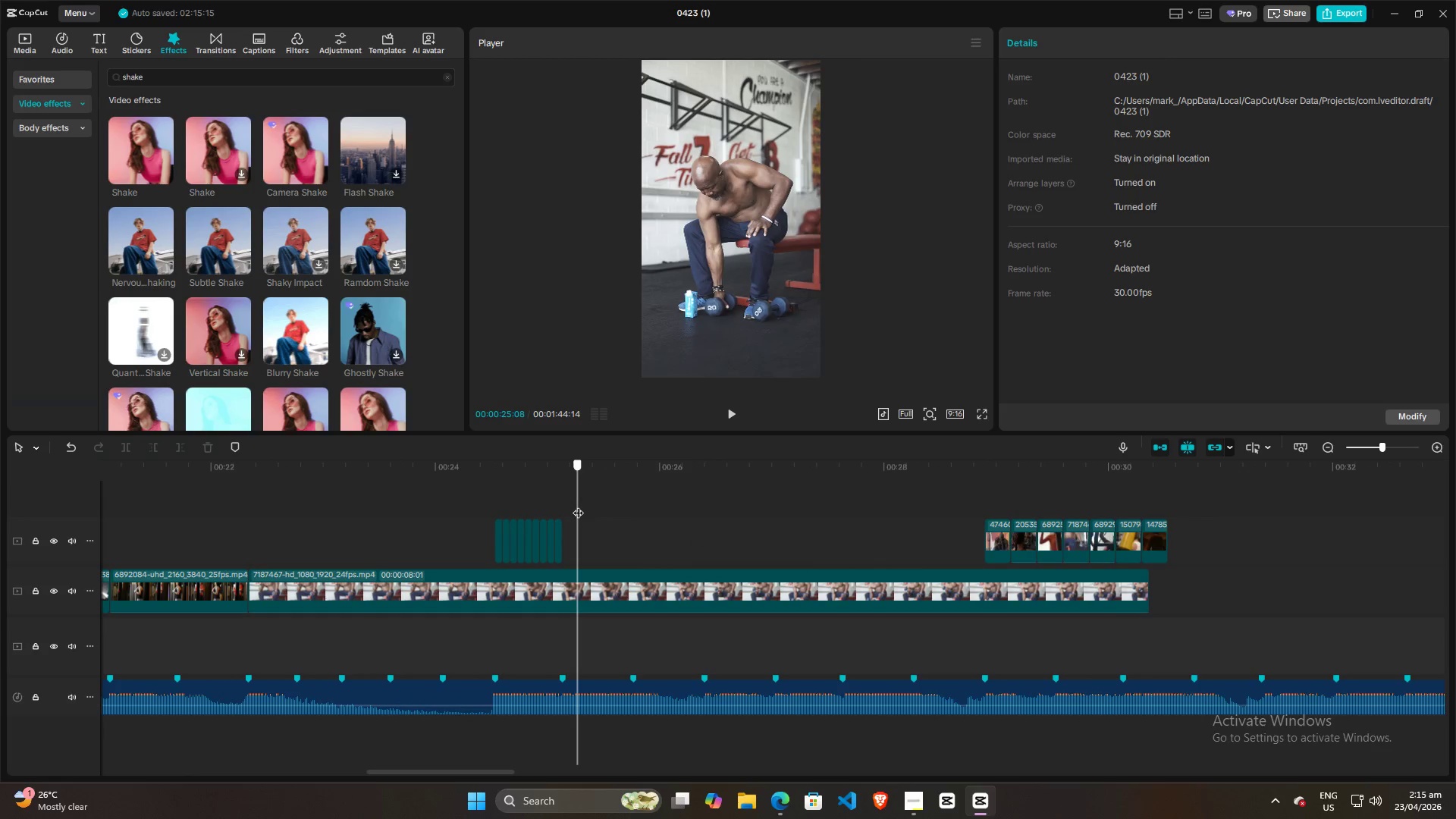 
left_click_drag(start_coordinate=[578, 505], to_coordinate=[566, 509])
 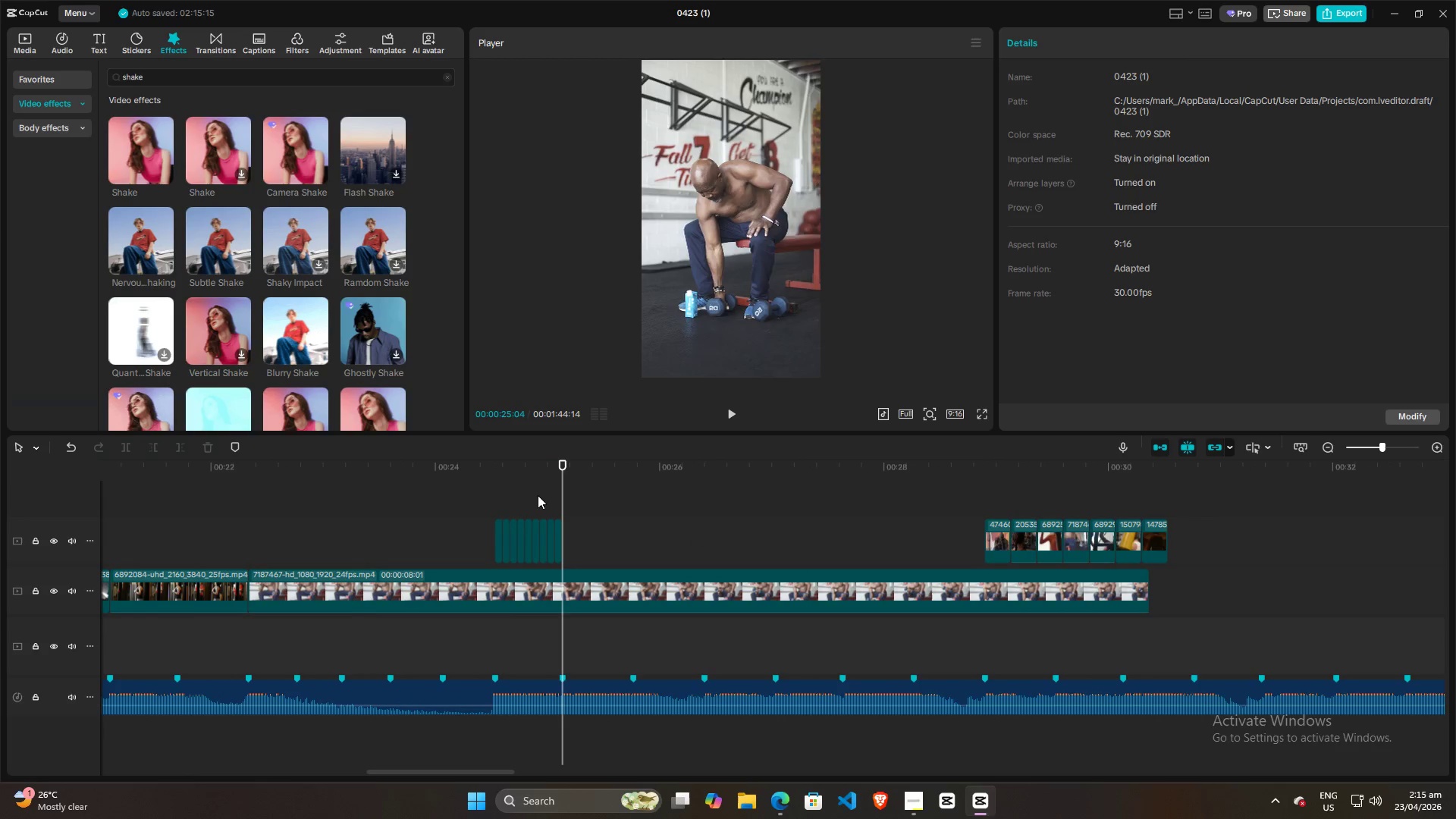 
left_click([538, 495])
 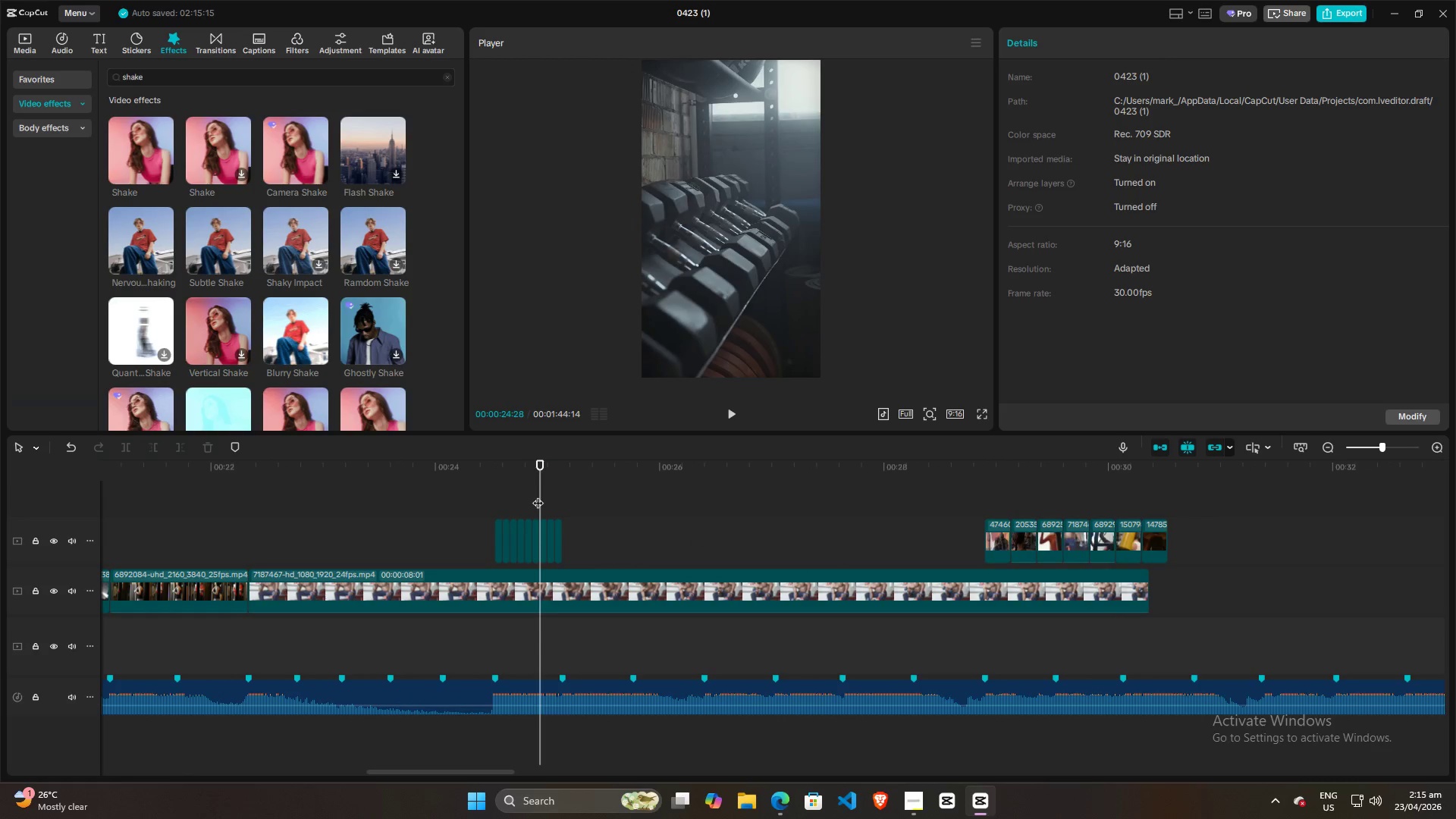 
key(Space)
 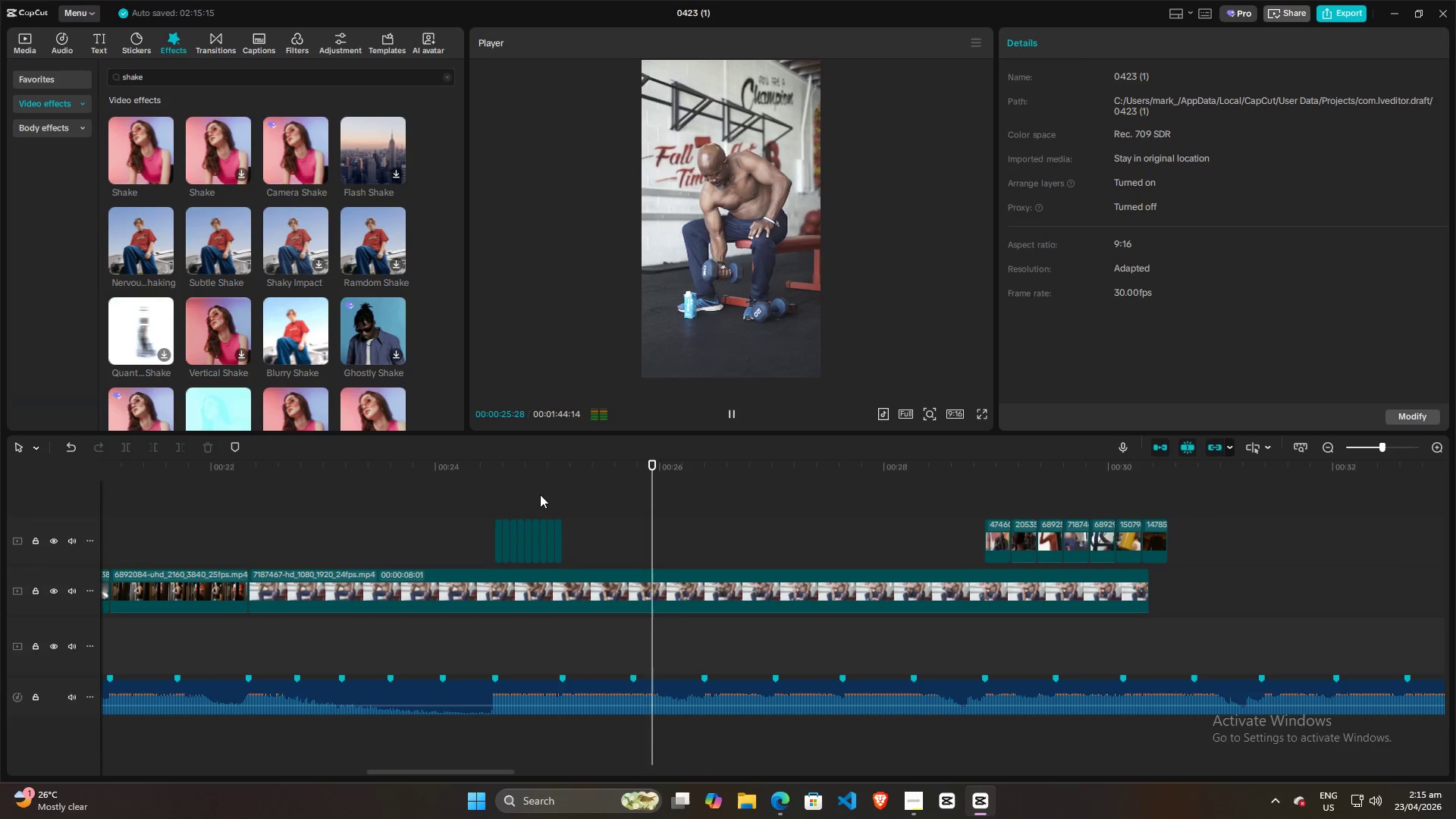 
hold_key(key=ControlLeft, duration=1.12)
scroll: coordinate [741, 505], scroll_direction: down, amount: 19.0